 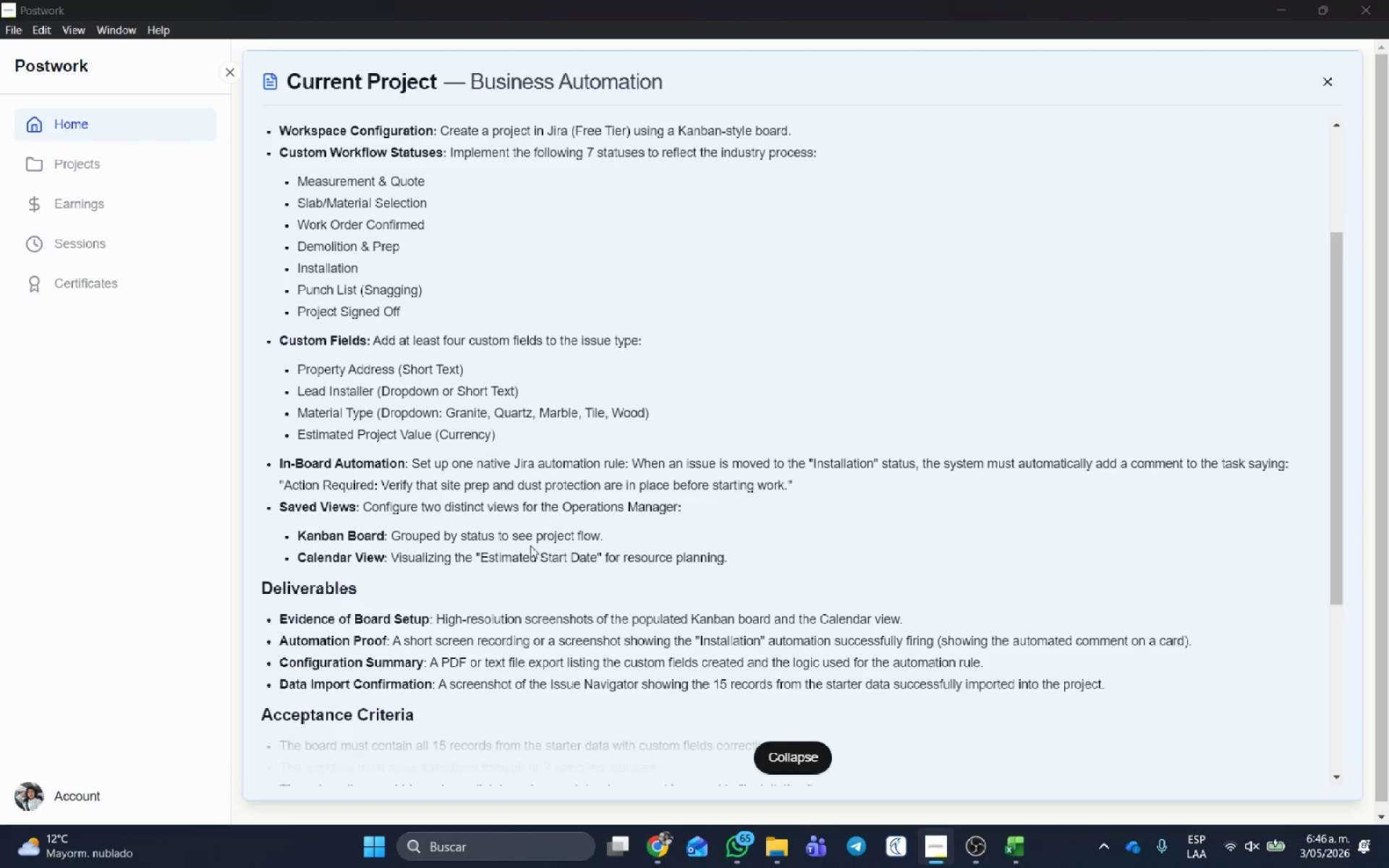 
key(Alt+Tab)
 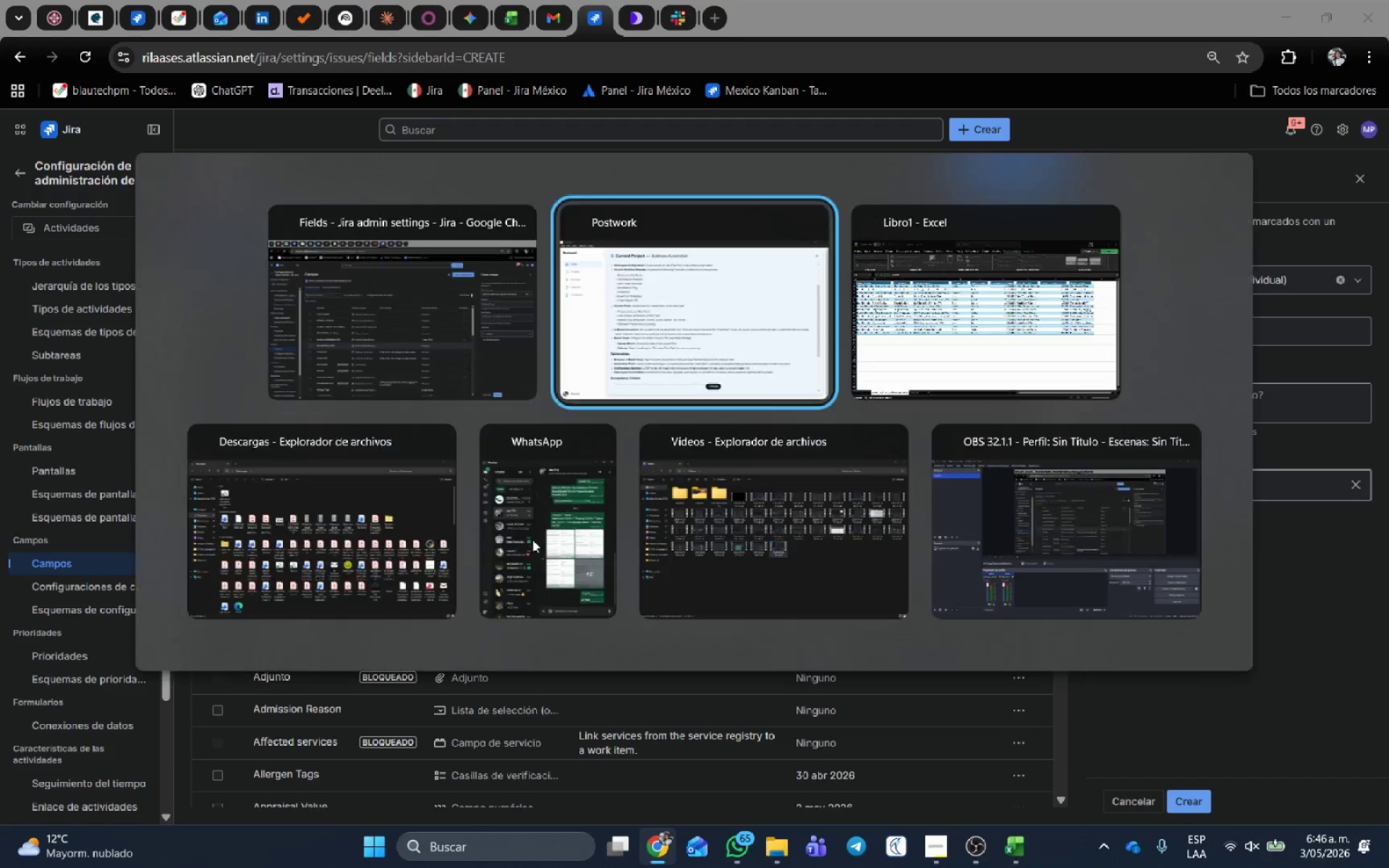 
key(Alt+Tab)
 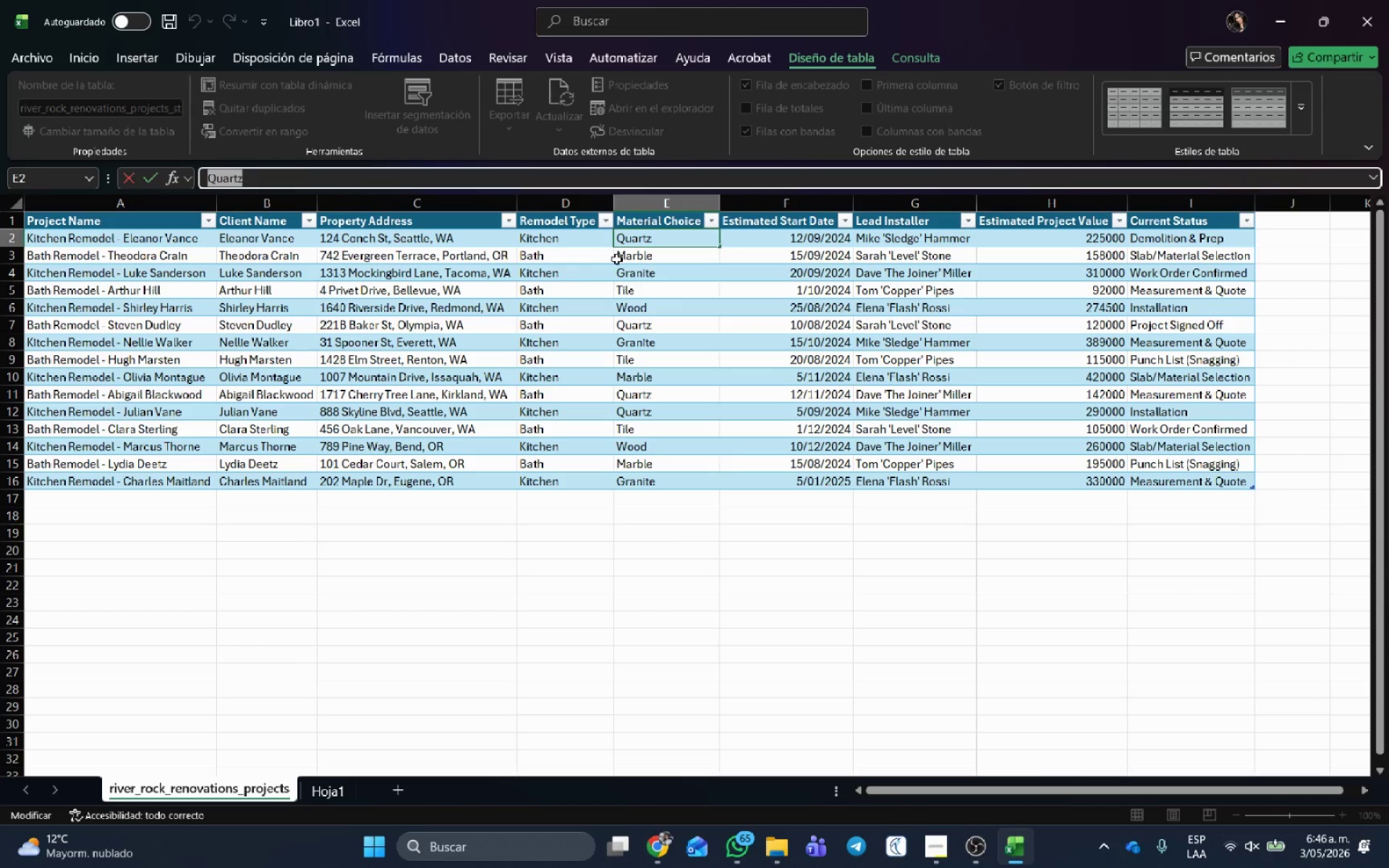 
left_click([634, 260])
 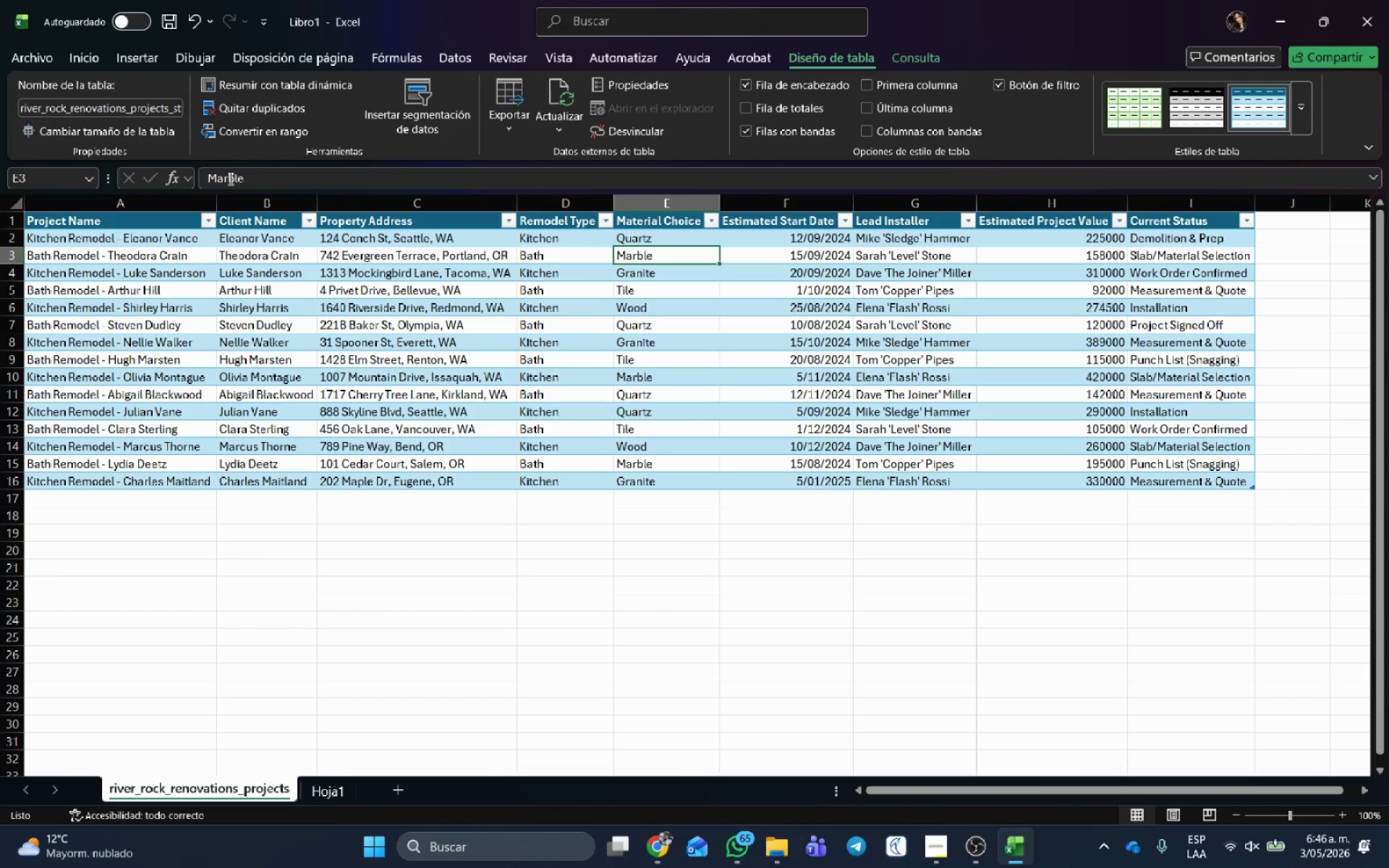 
double_click([229, 178])
 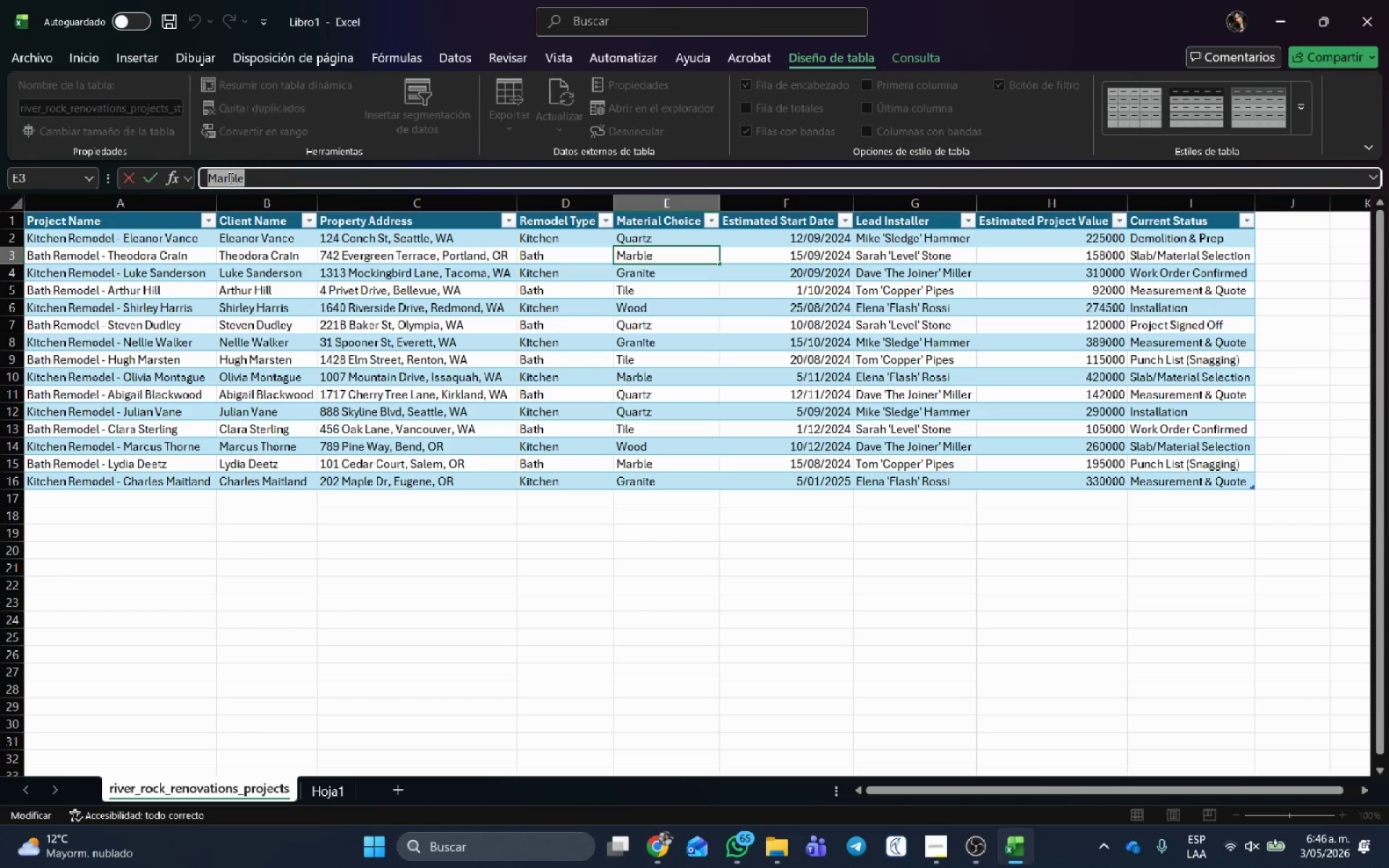 
key(Control+C)
 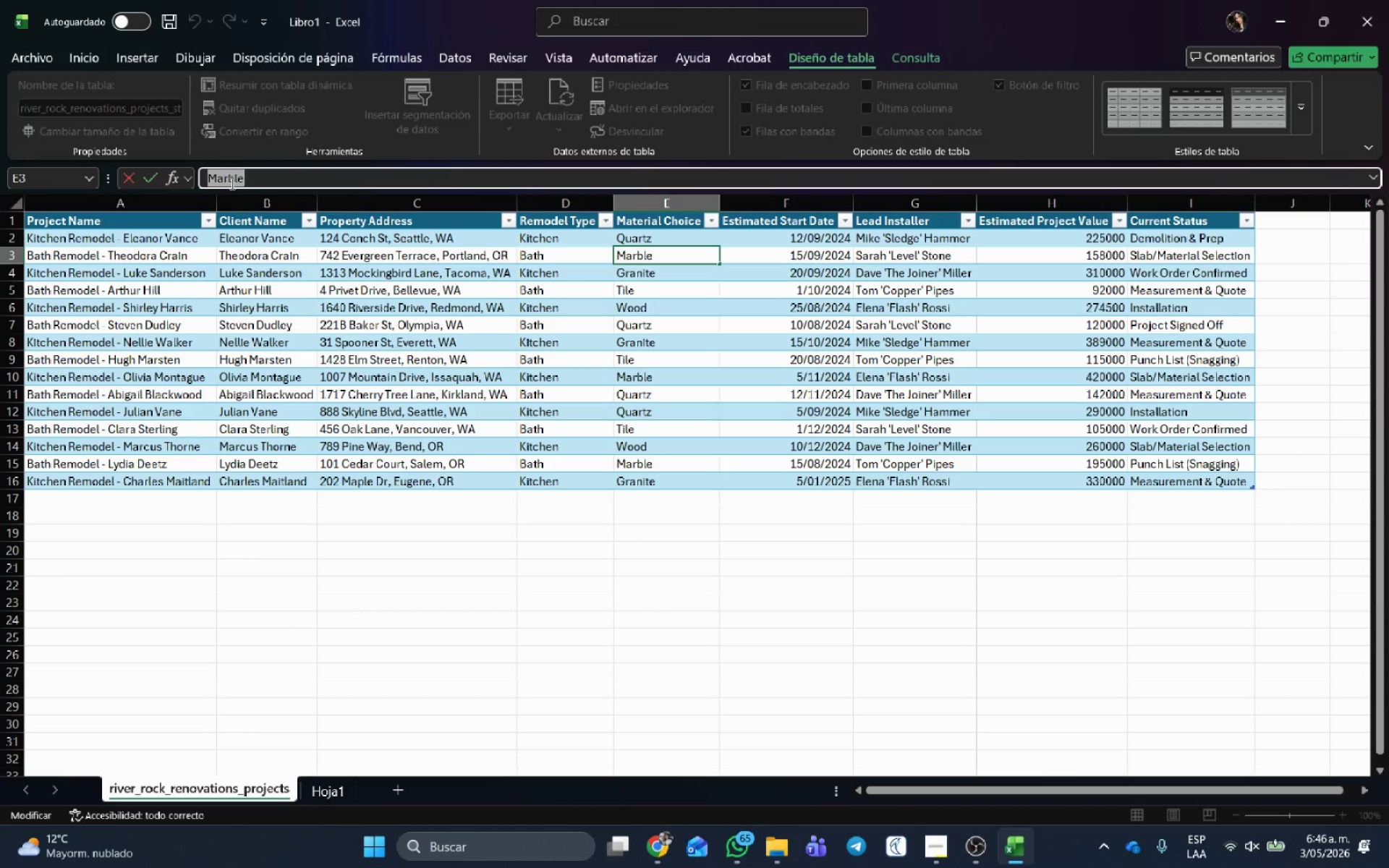 
key(Alt+Tab)
 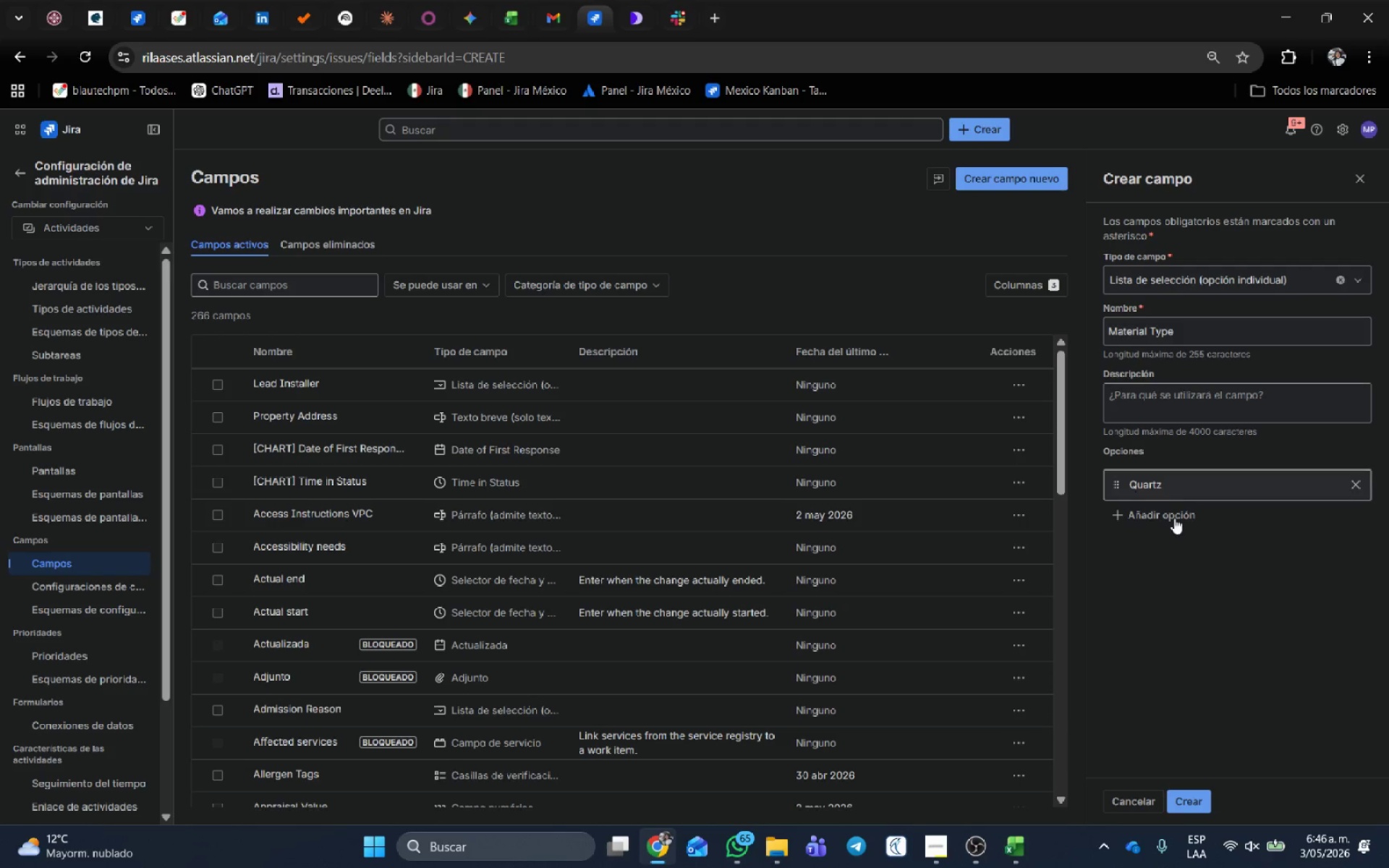 
left_click([1159, 521])
 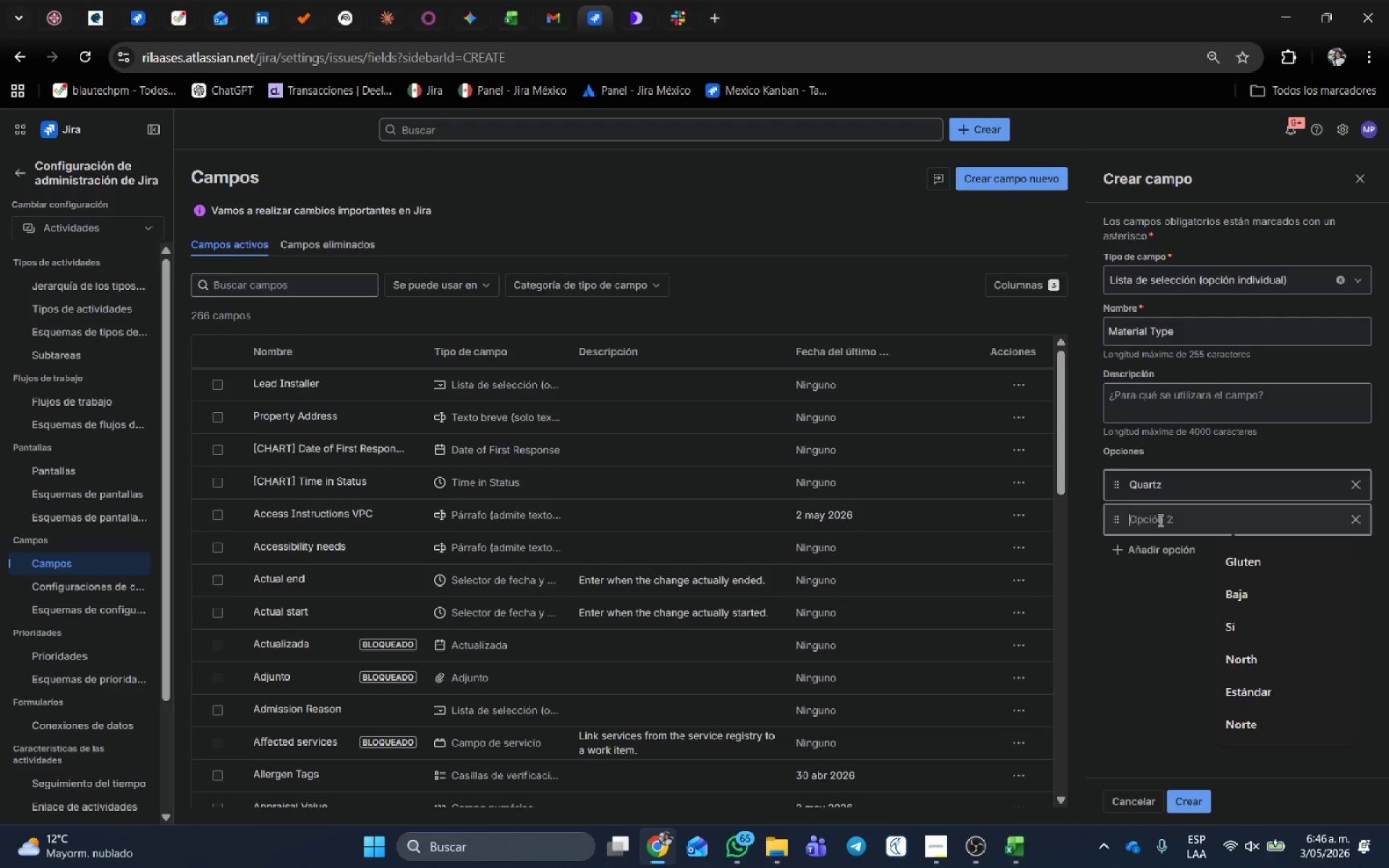 
key(Control+V)
 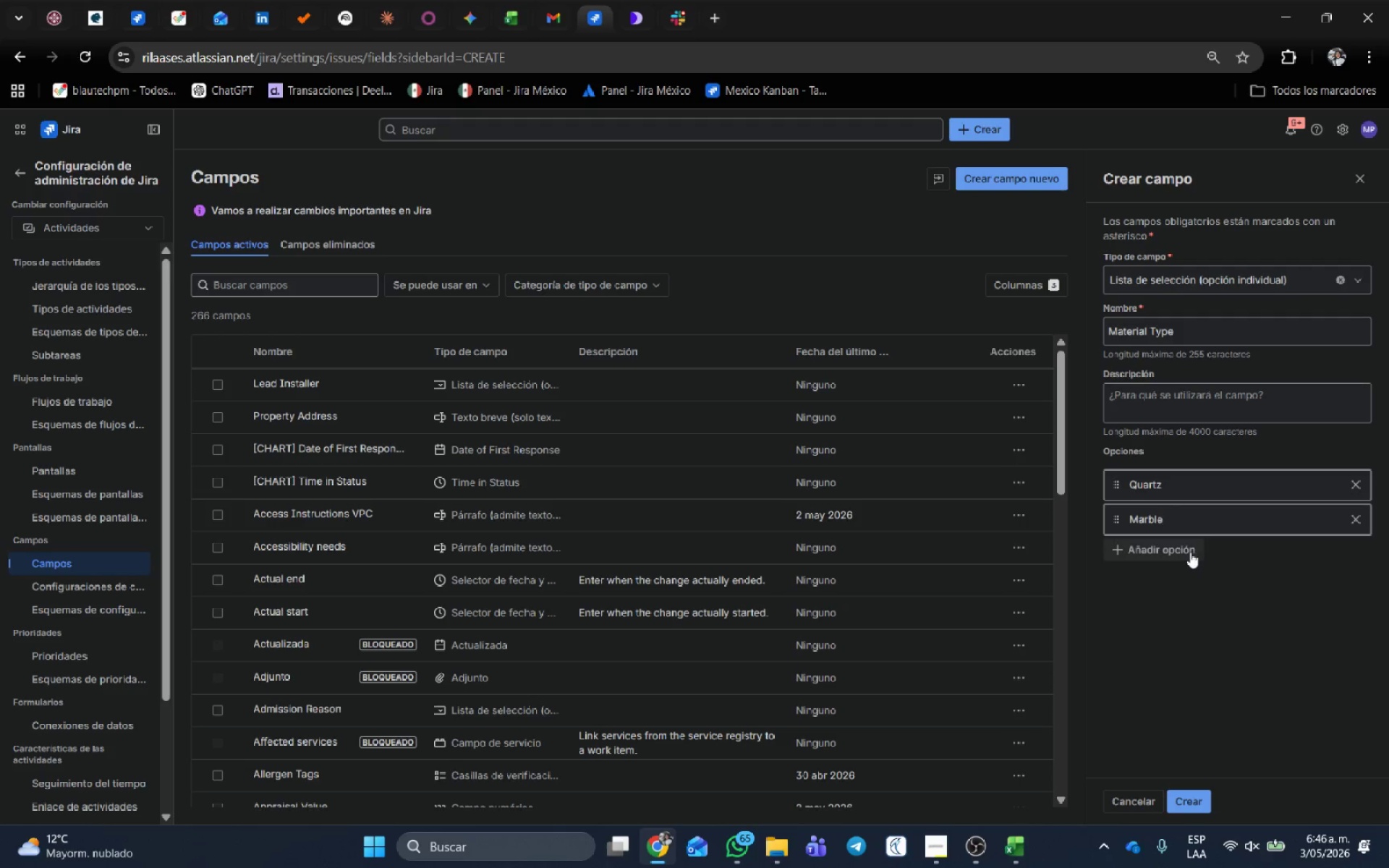 
left_click([1189, 552])
 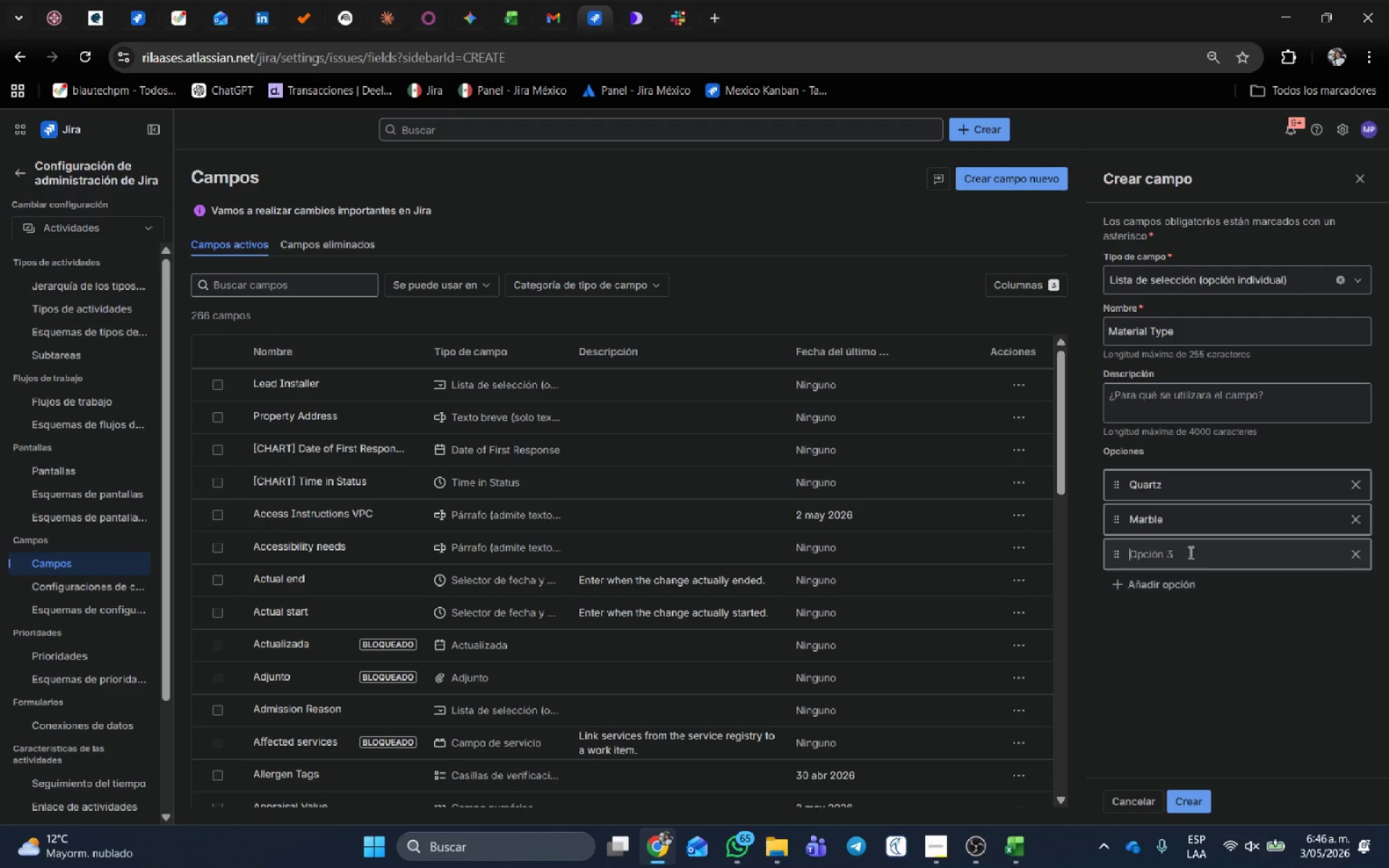 
key(Alt+AltLeft)
 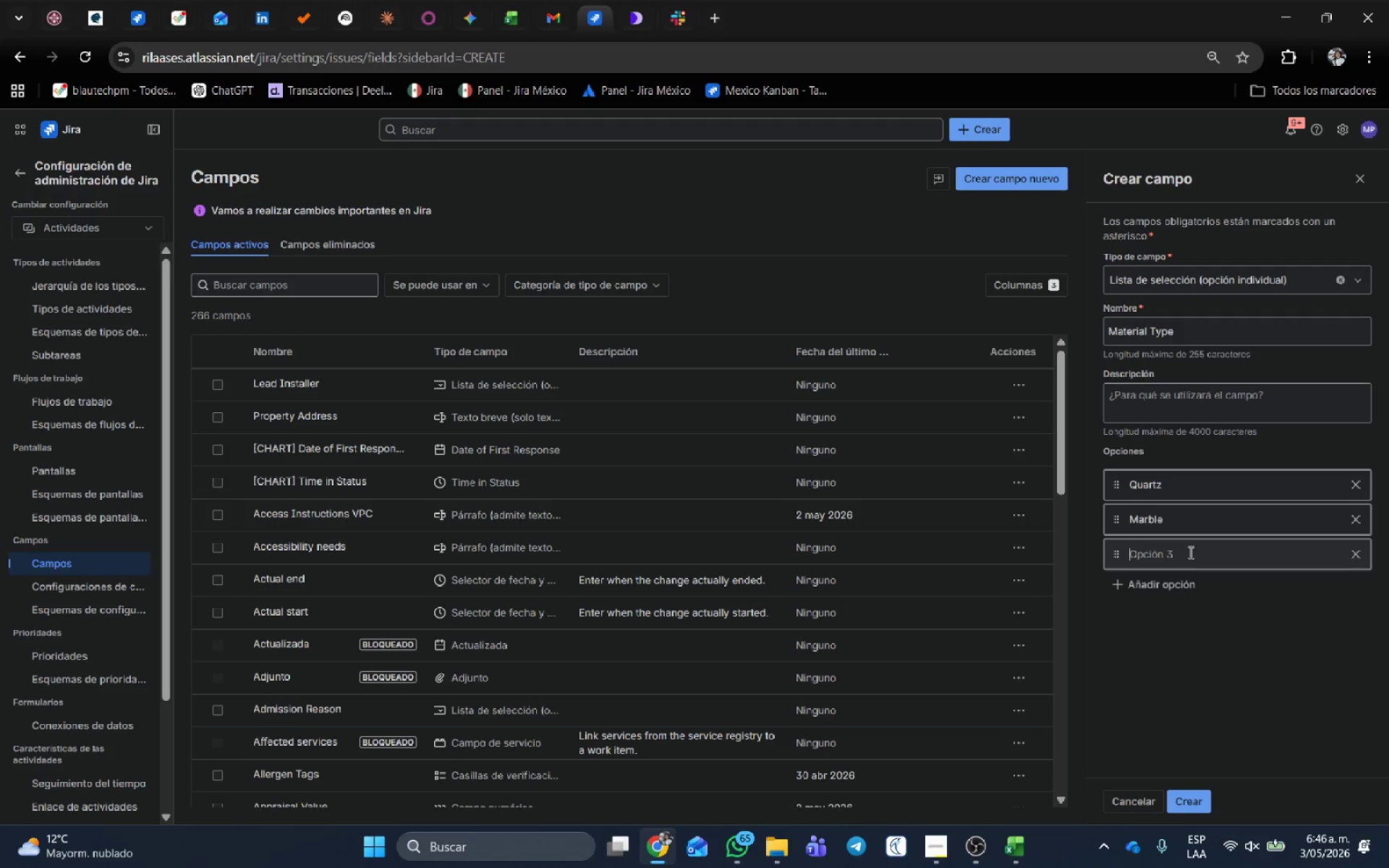 
key(Alt+Tab)
 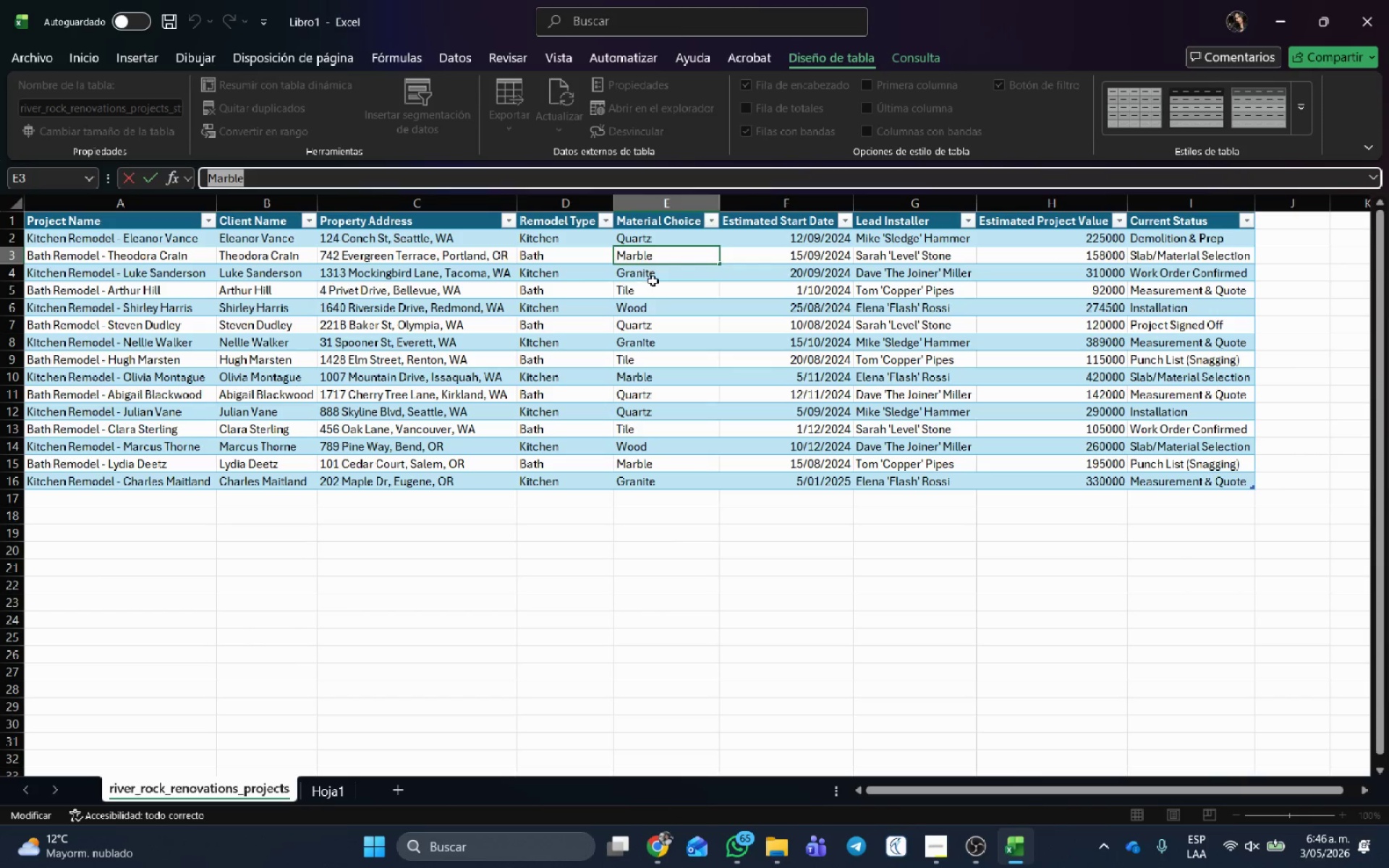 
left_click([654, 278])
 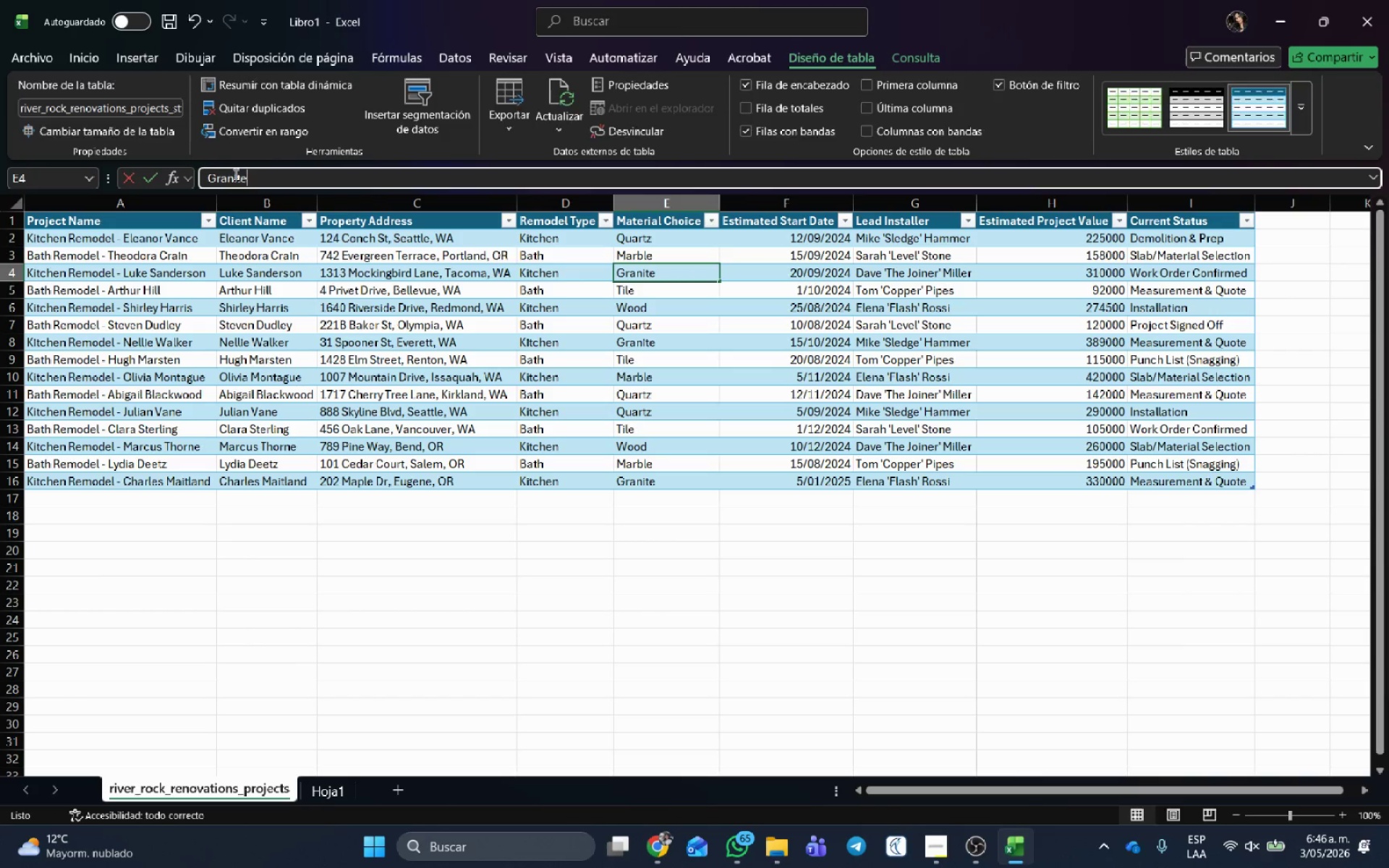 
double_click([234, 174])
 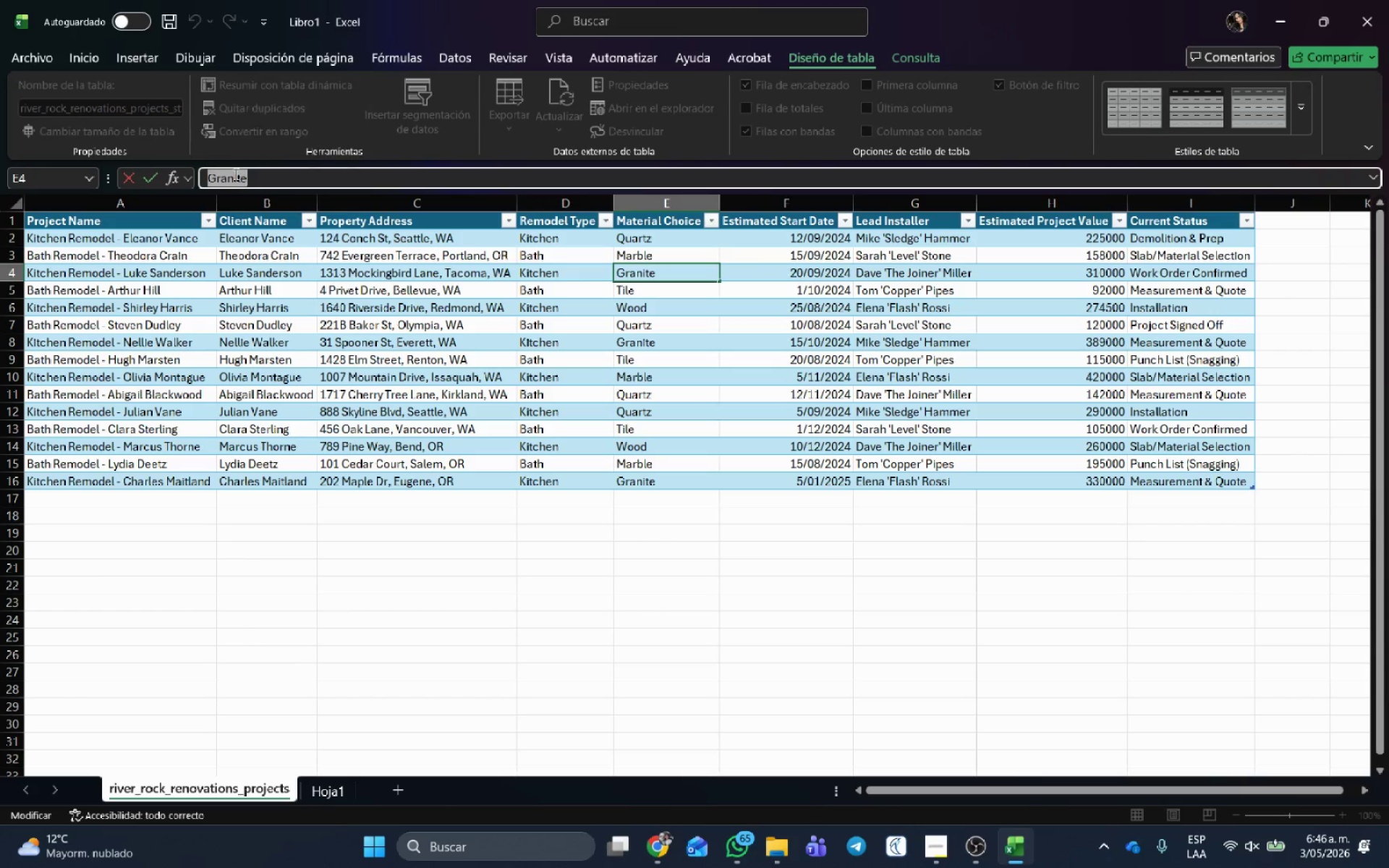 
key(Control+C)
 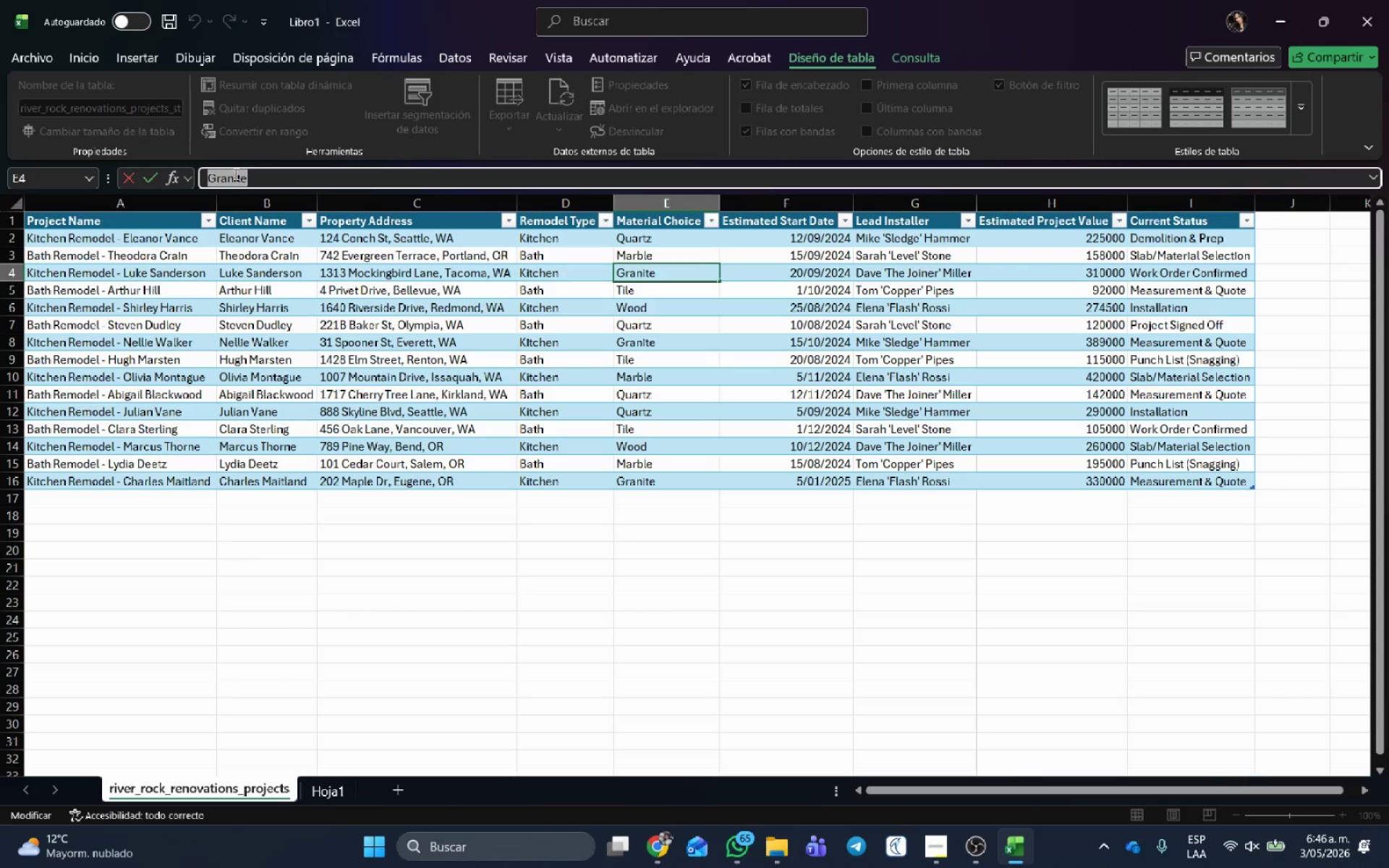 
key(Alt+AltLeft)
 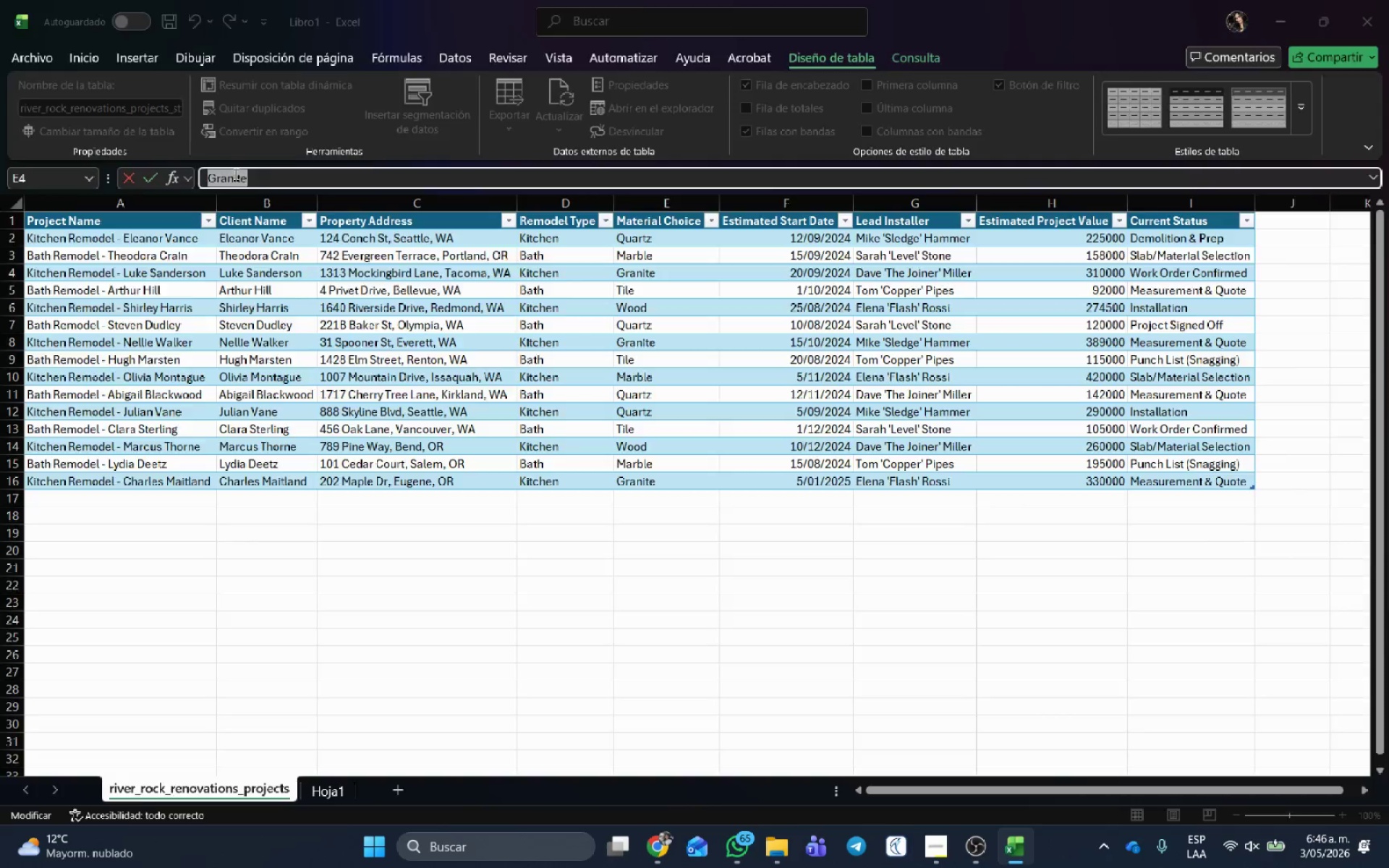 
key(Alt+Tab)
 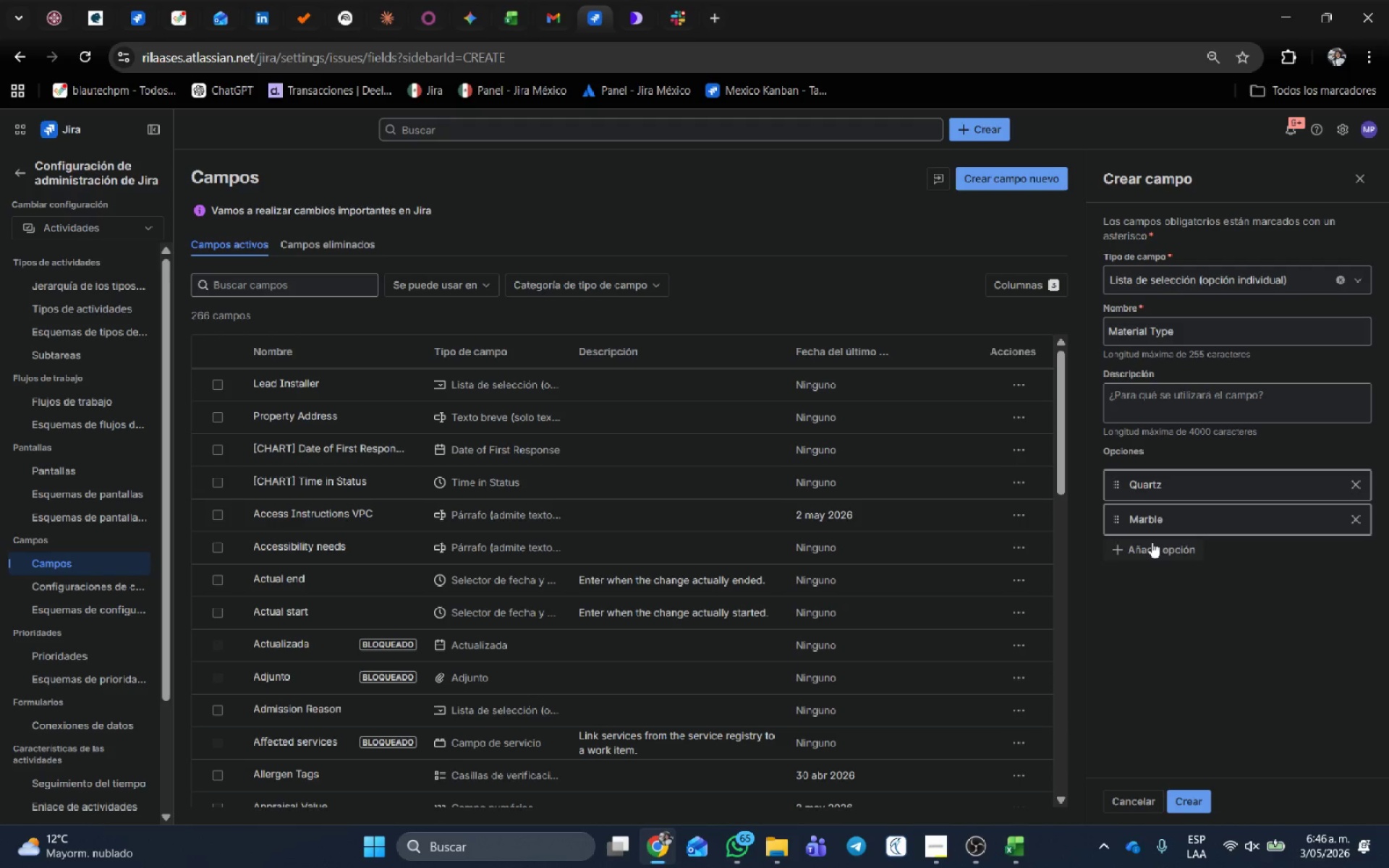 
left_click([1158, 549])
 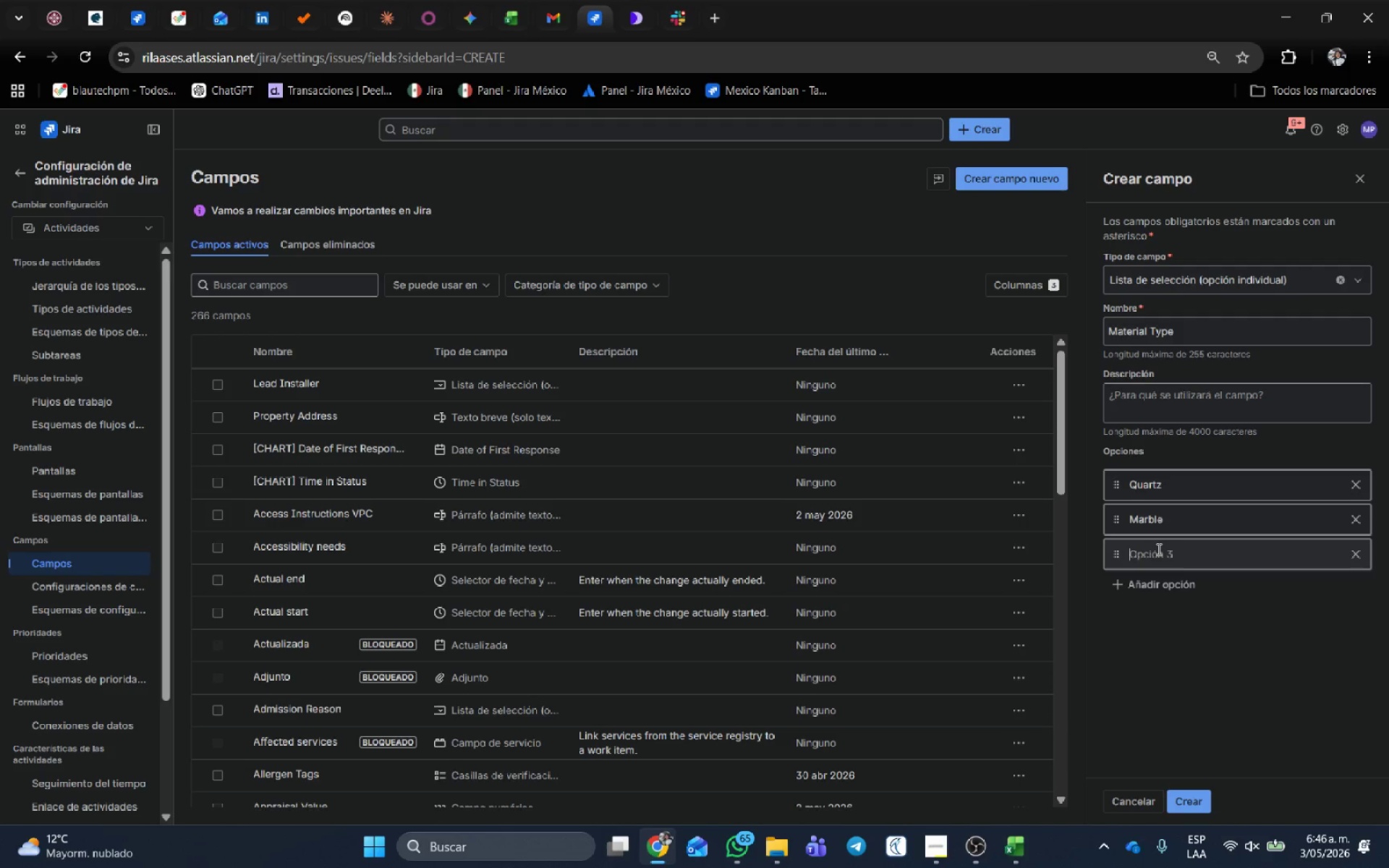 
left_click([1158, 549])
 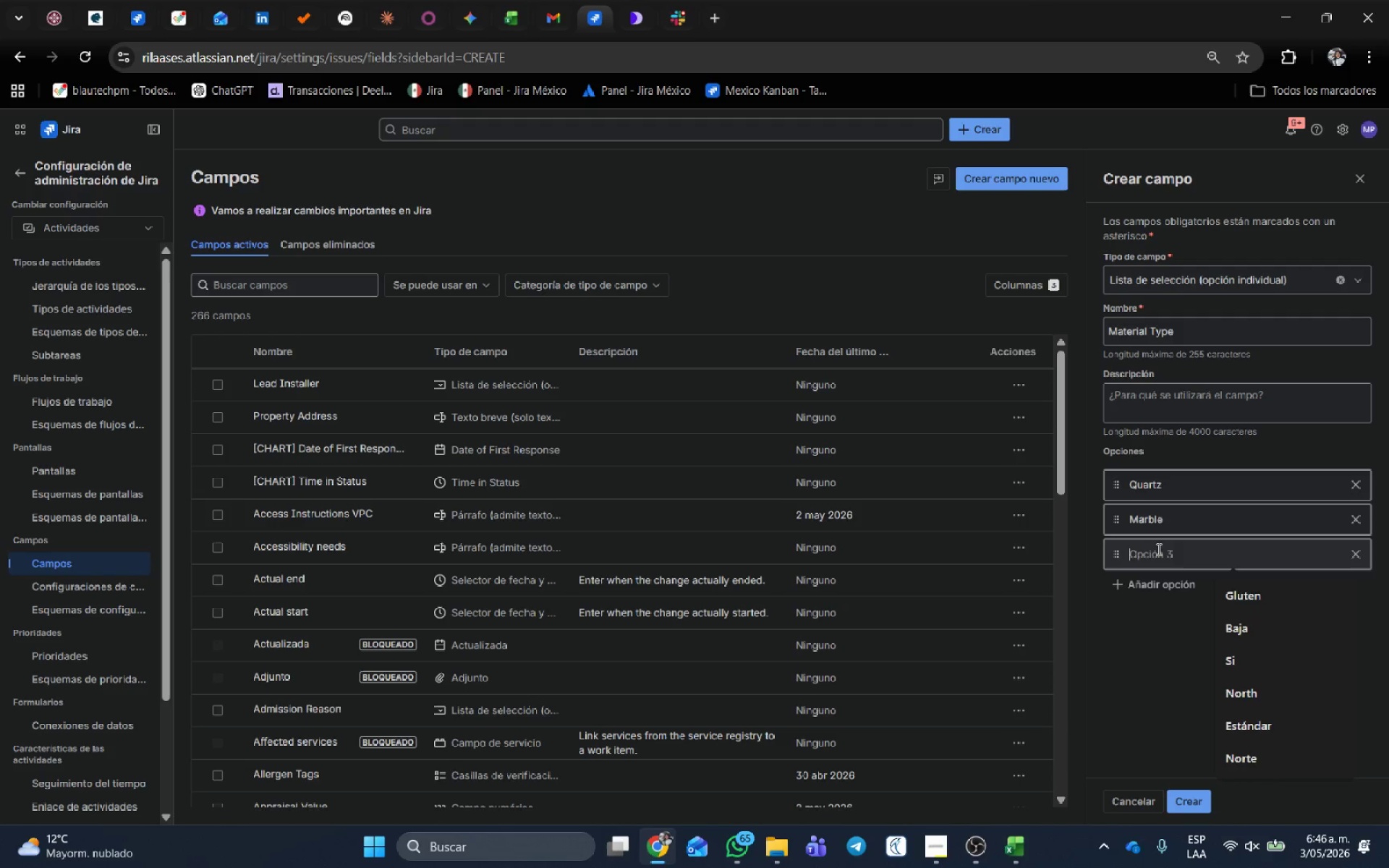 
key(Control+V)
 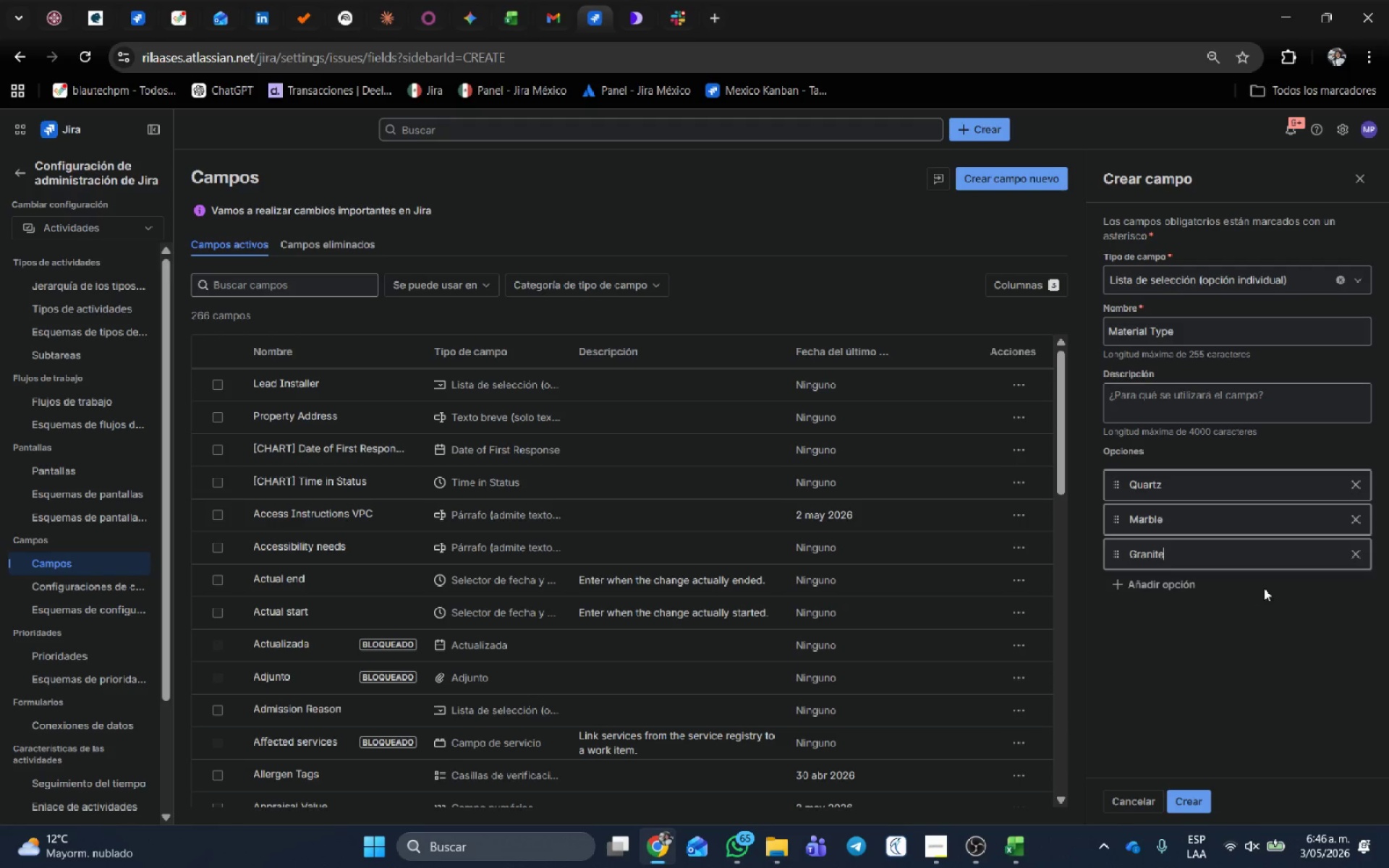 
key(Alt+AltLeft)
 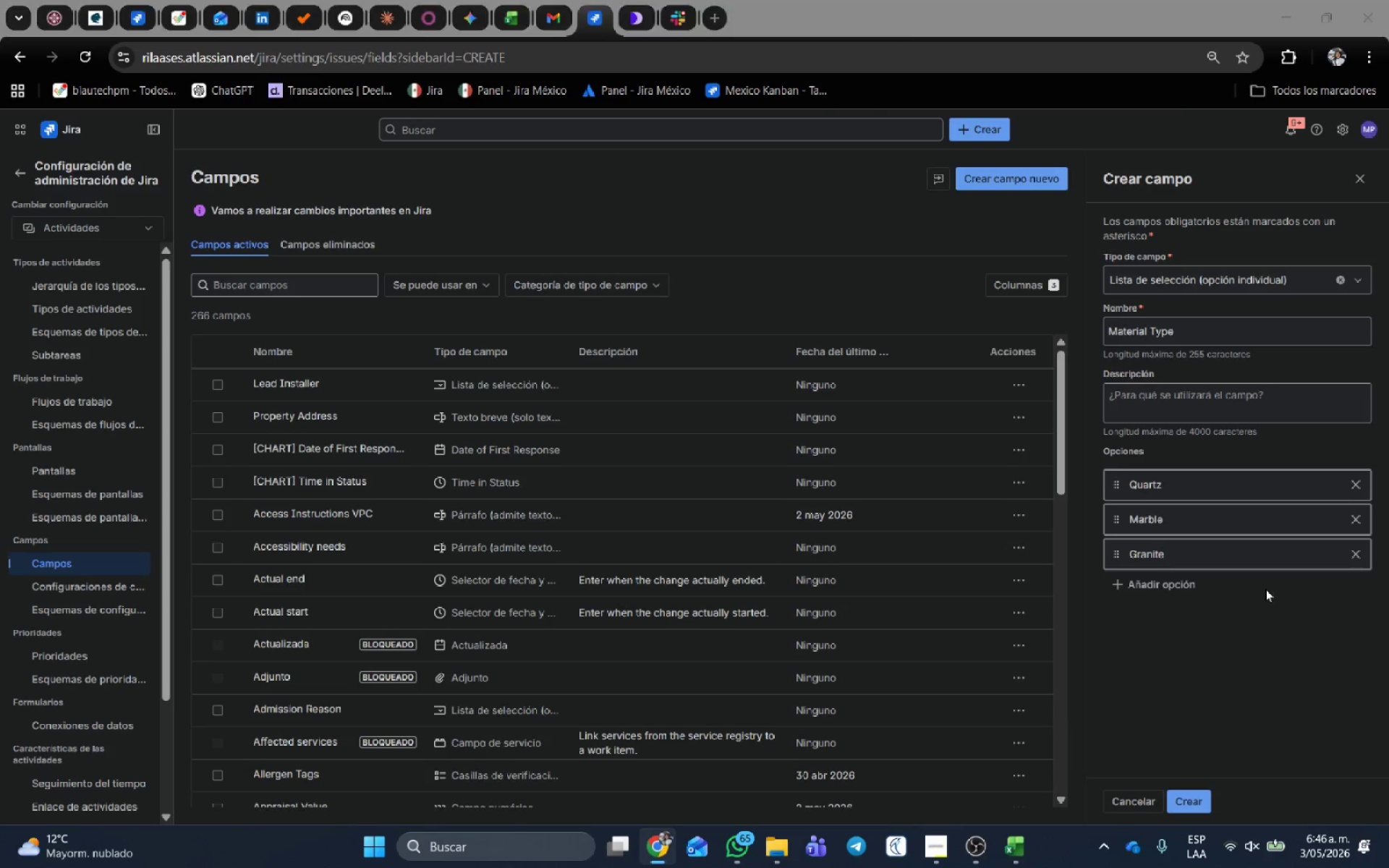 
key(Alt+Tab)
 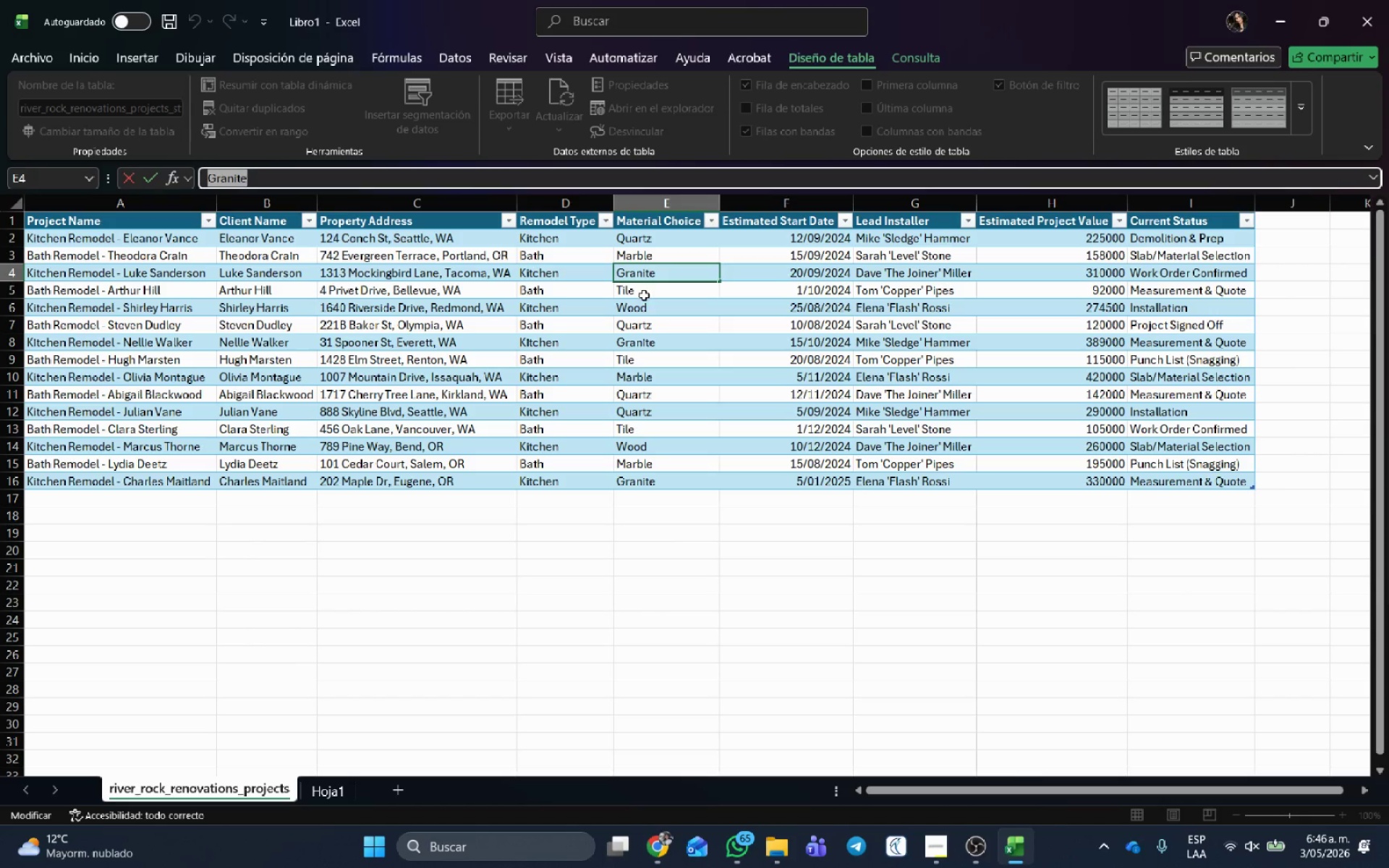 
left_click([644, 286])
 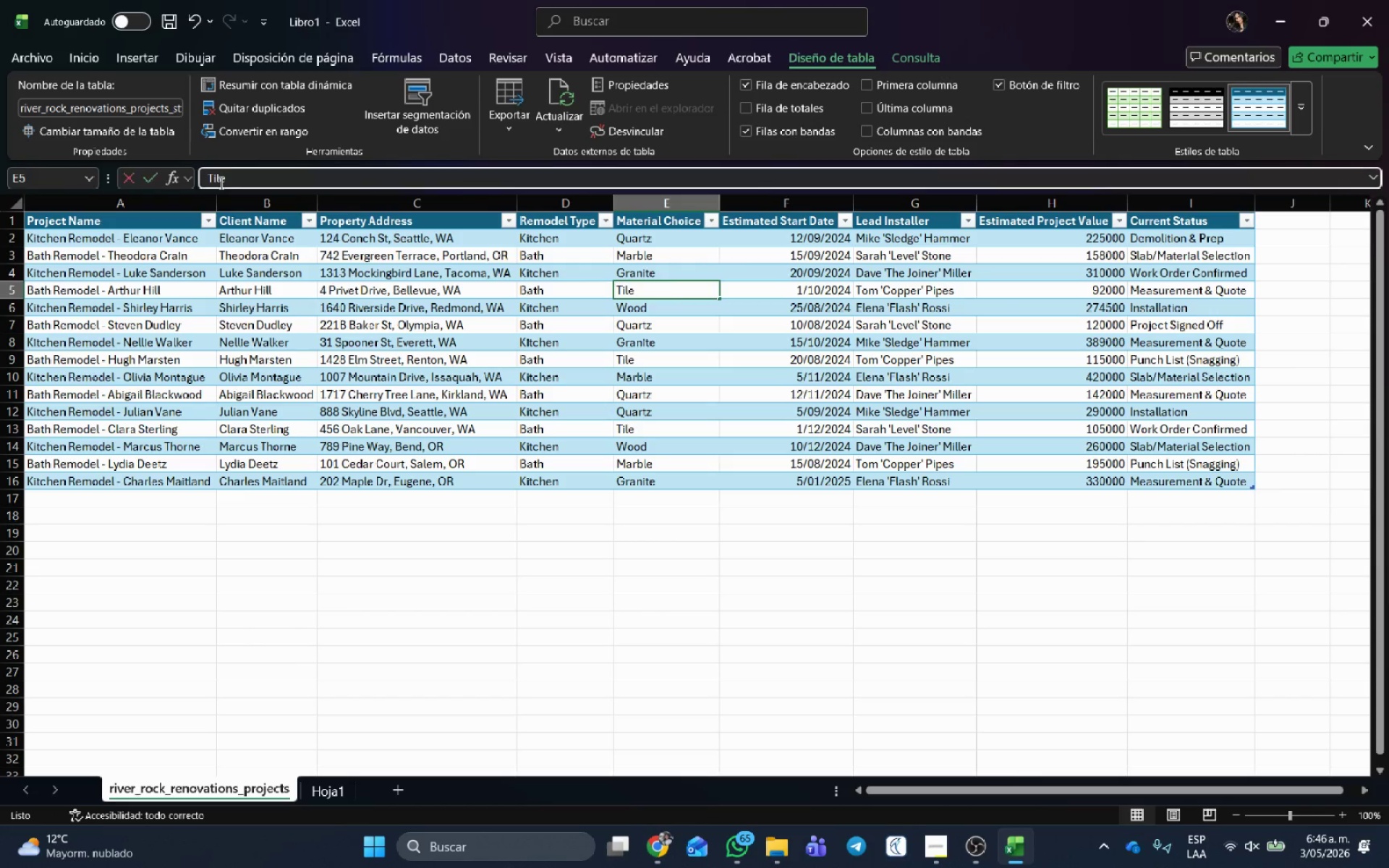 
double_click([220, 182])
 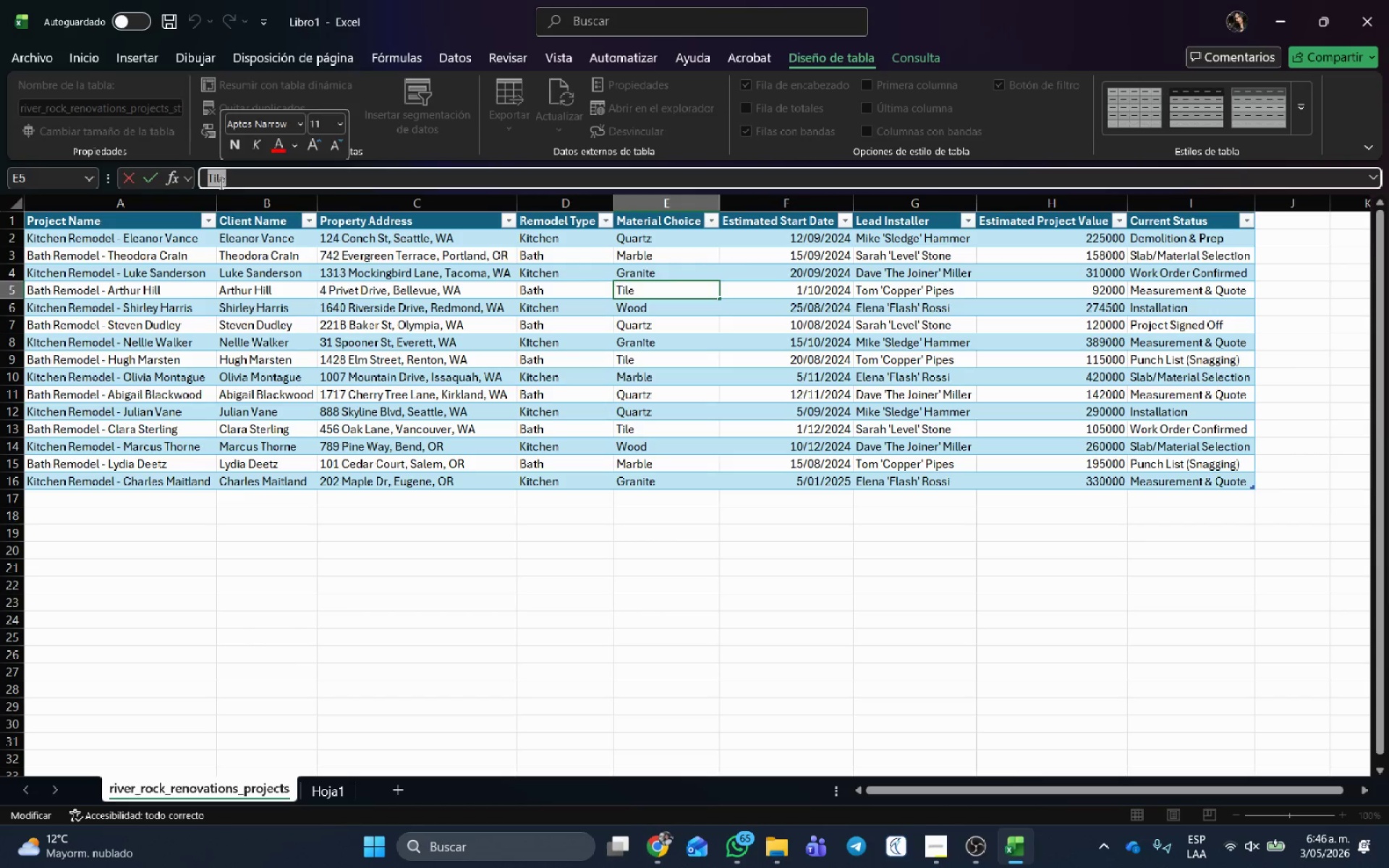 
key(Control+C)
 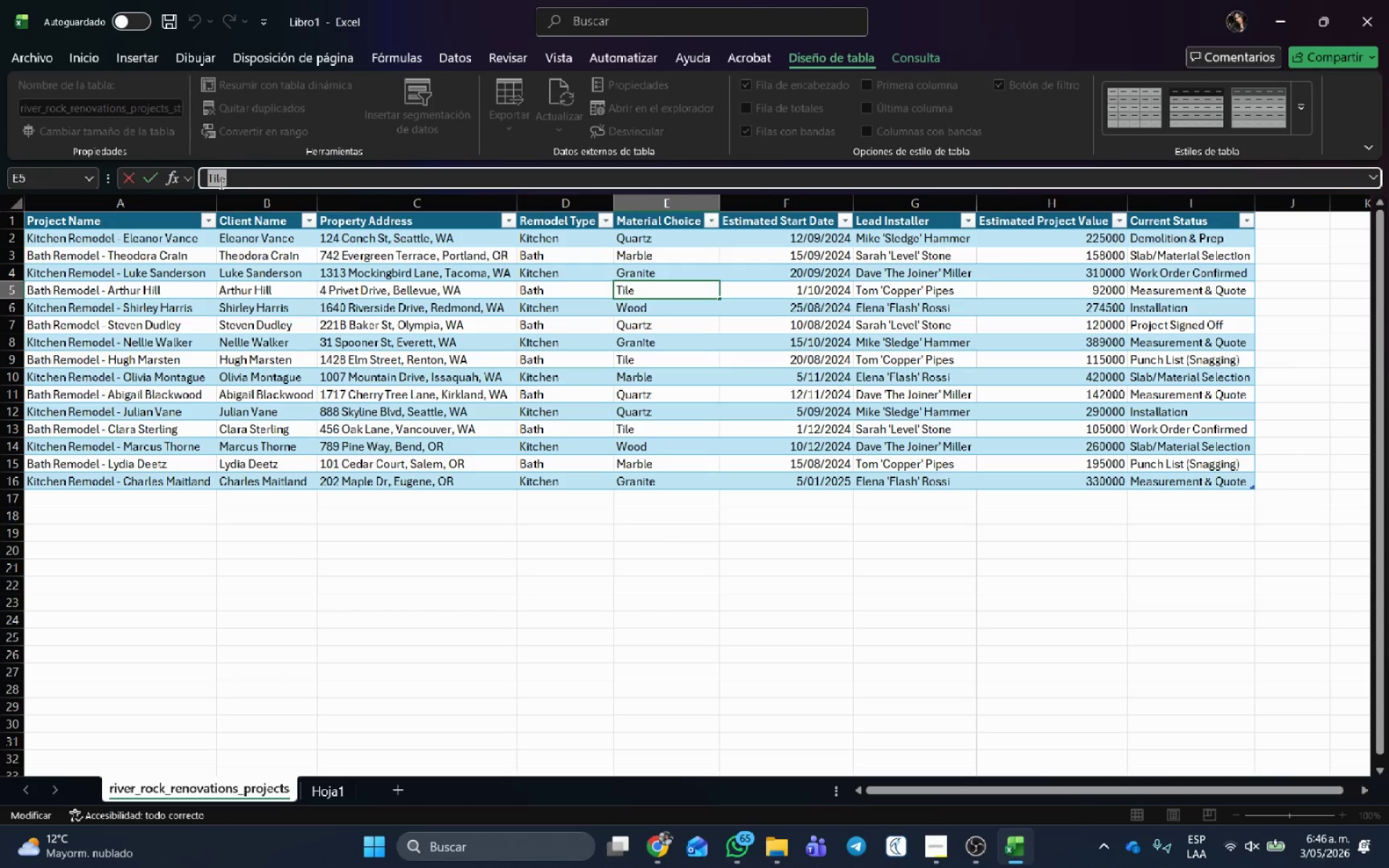 
key(Alt+AltLeft)
 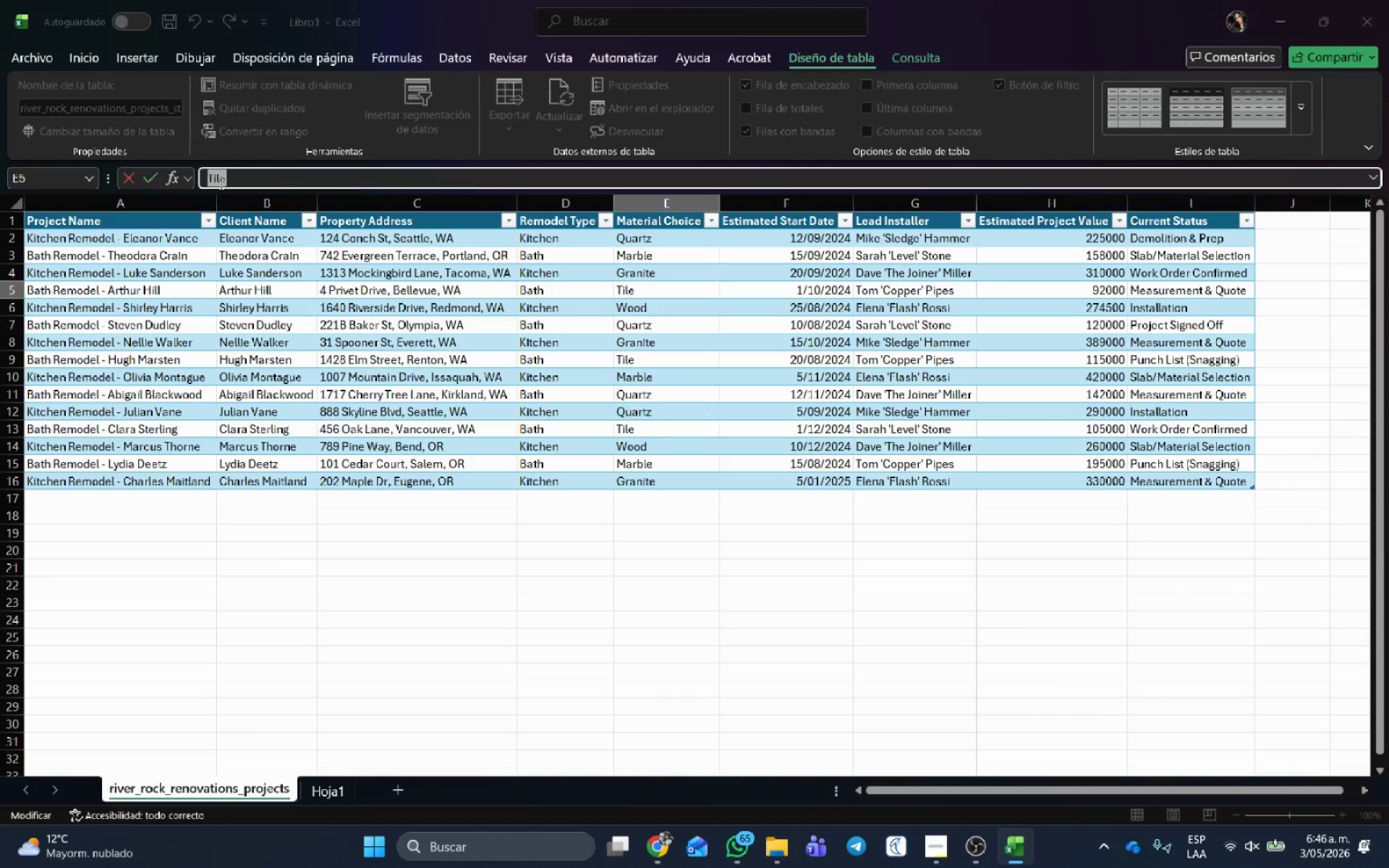 
key(Alt+Tab)
 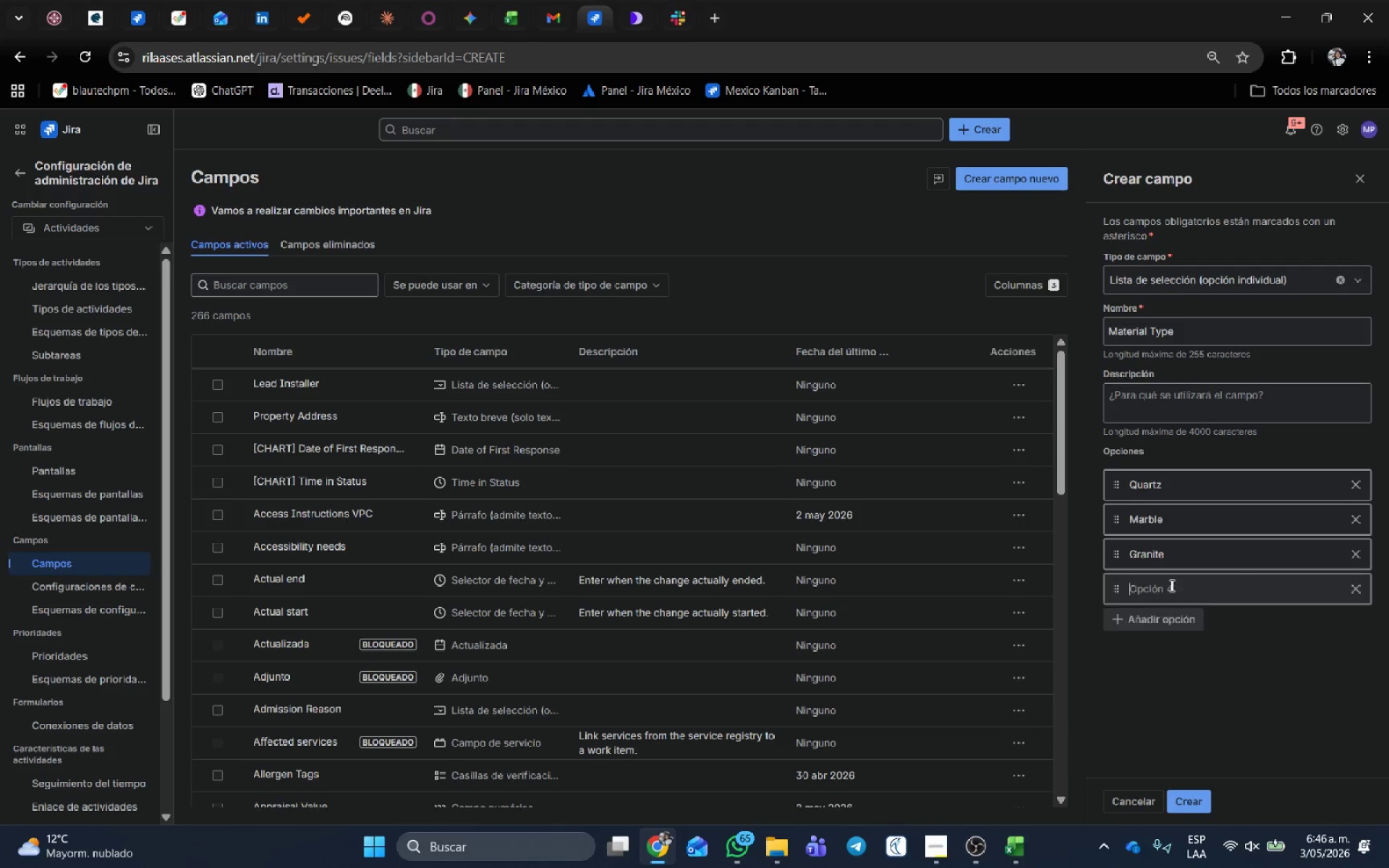 
double_click([1170, 584])
 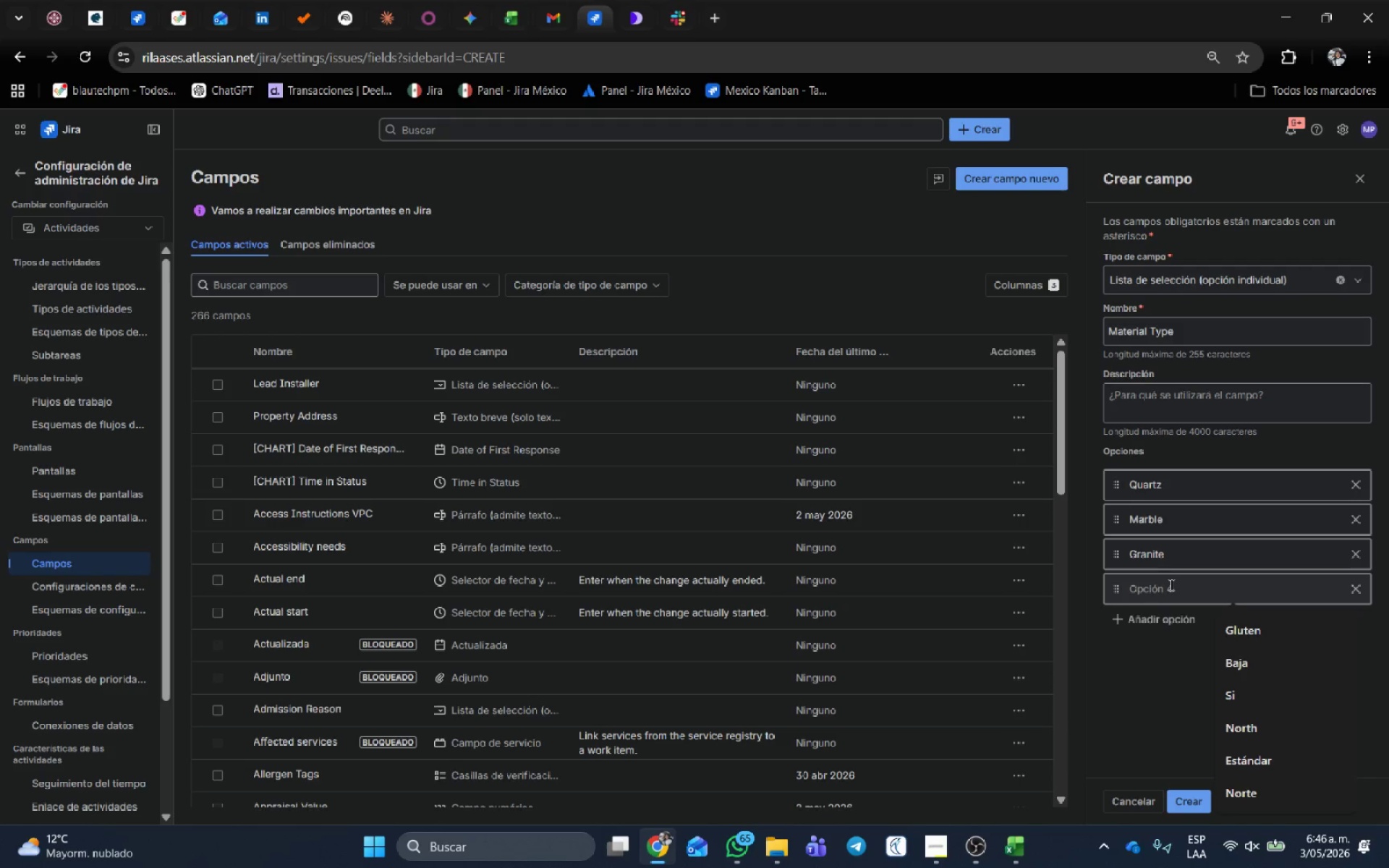 
key(Control+V)
 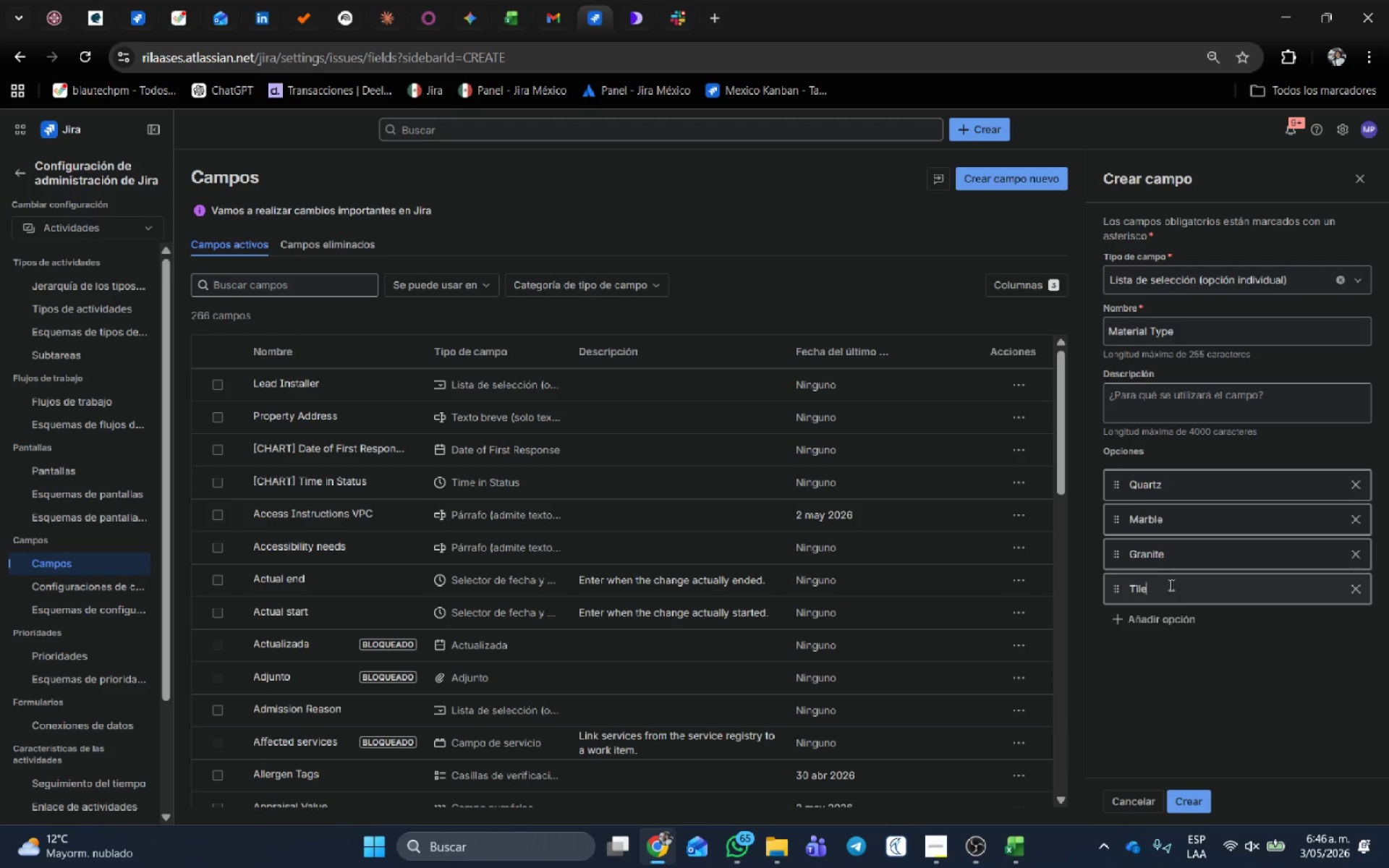 
key(Alt+AltLeft)
 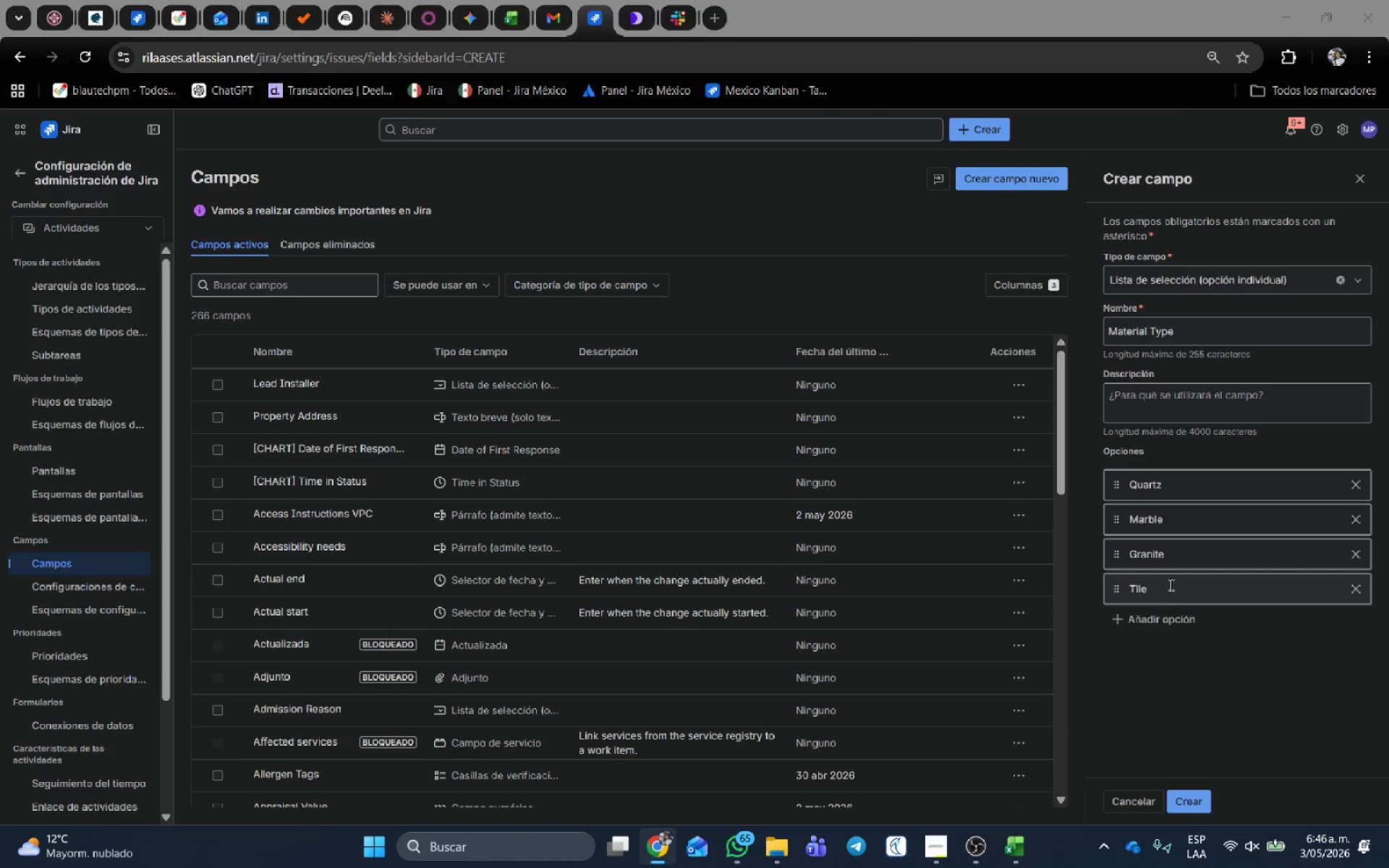 
key(Alt+Tab)
 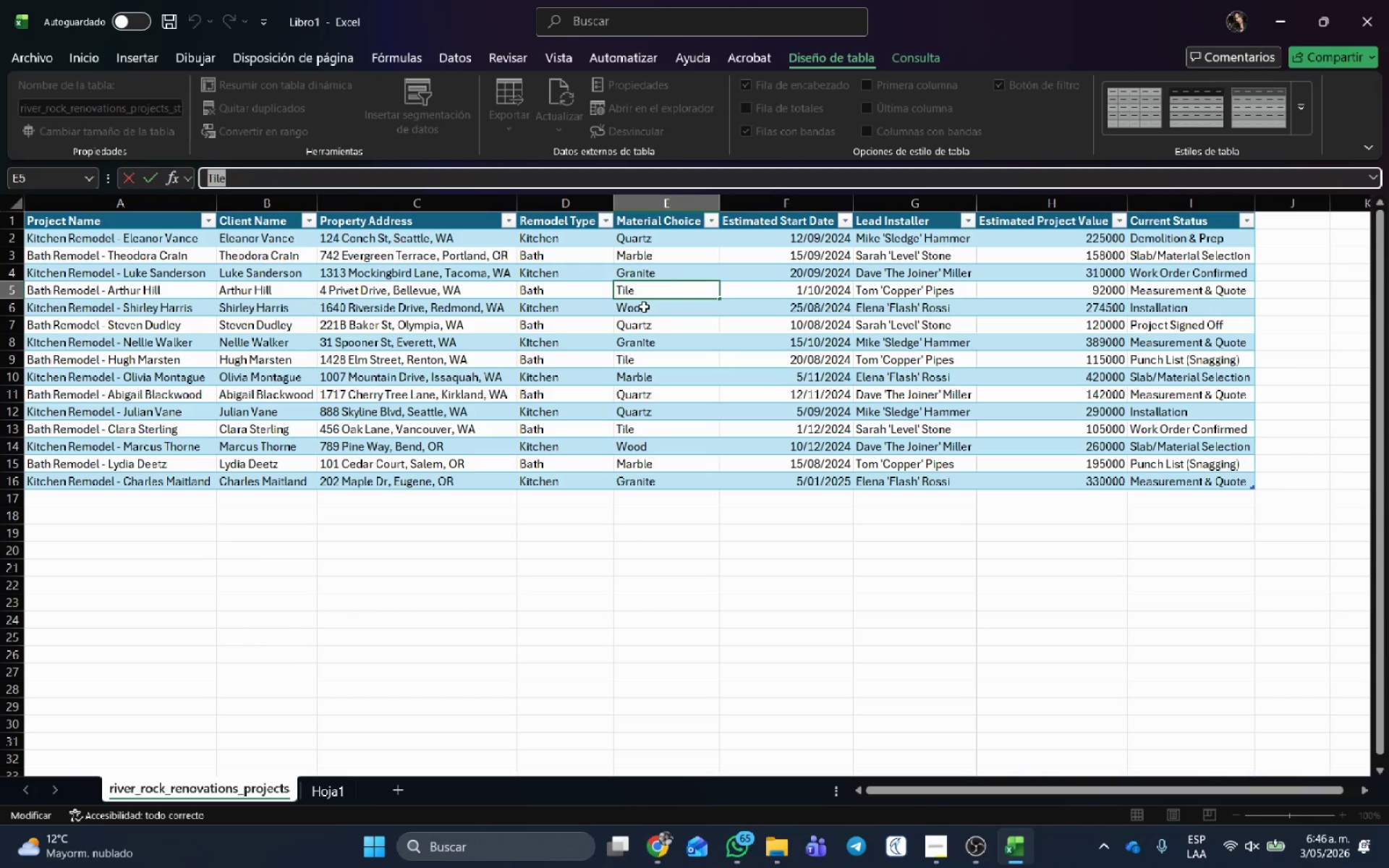 
left_click([644, 307])
 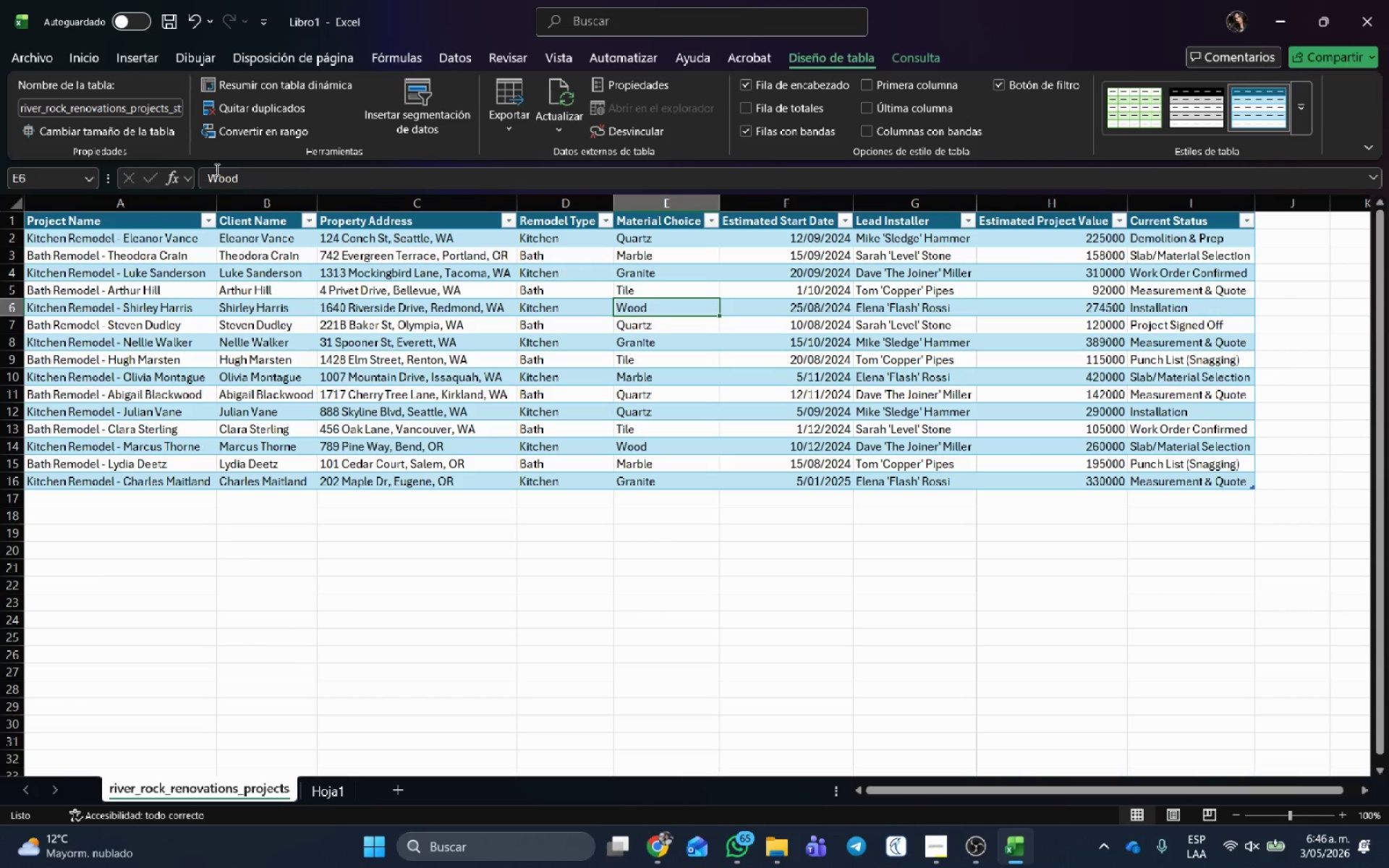 
double_click([217, 173])
 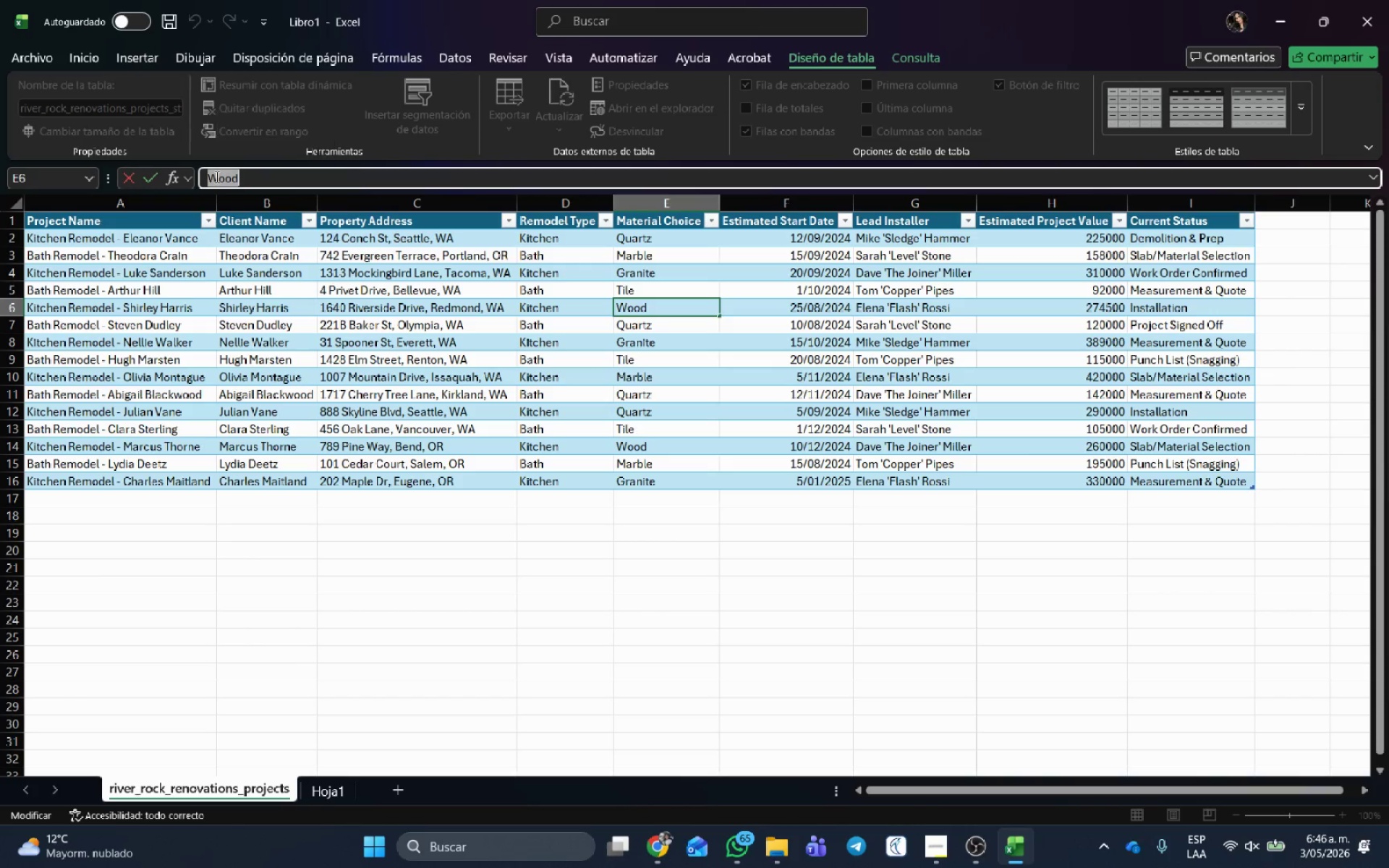 
key(Control+C)
 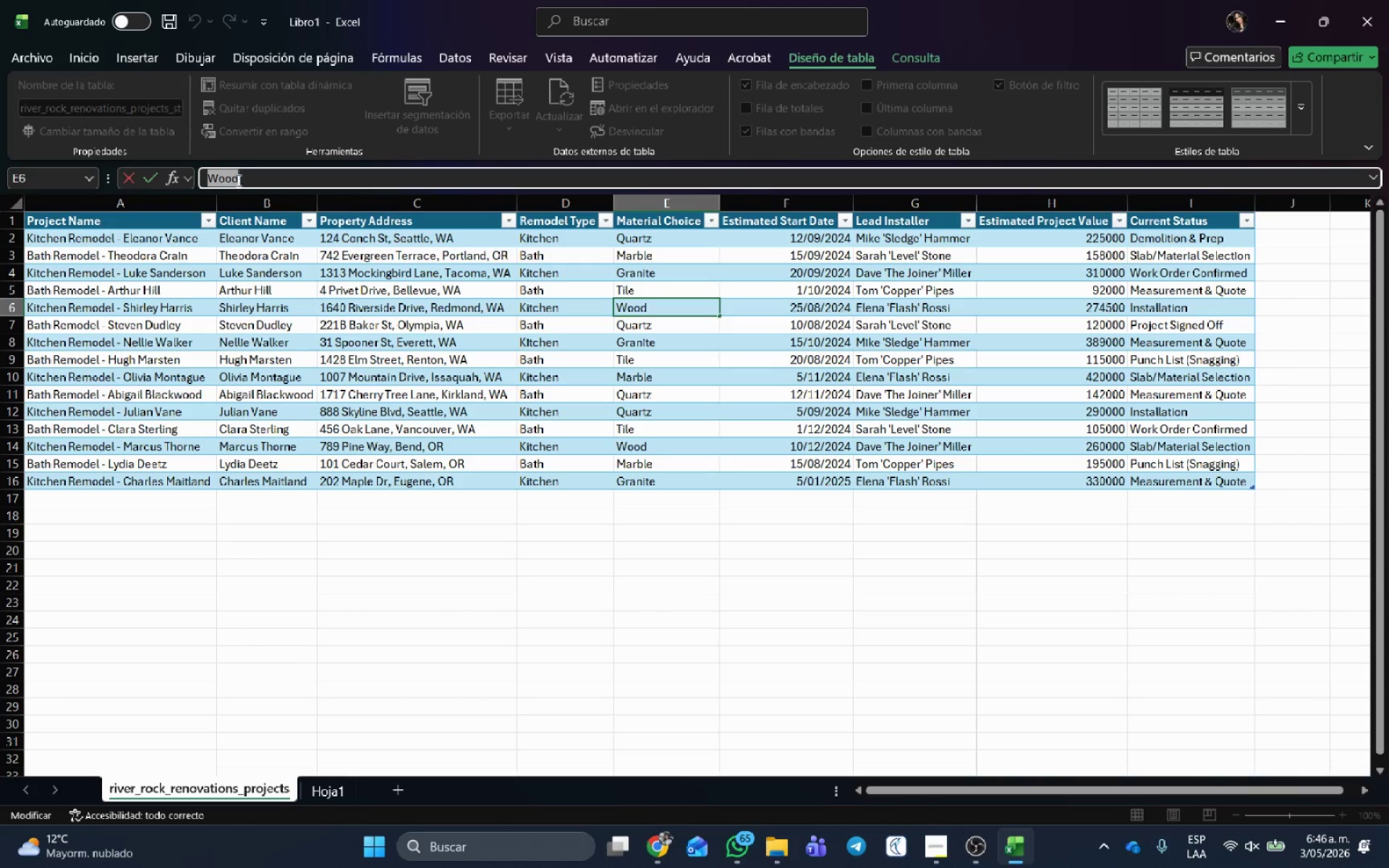 
key(Alt+AltLeft)
 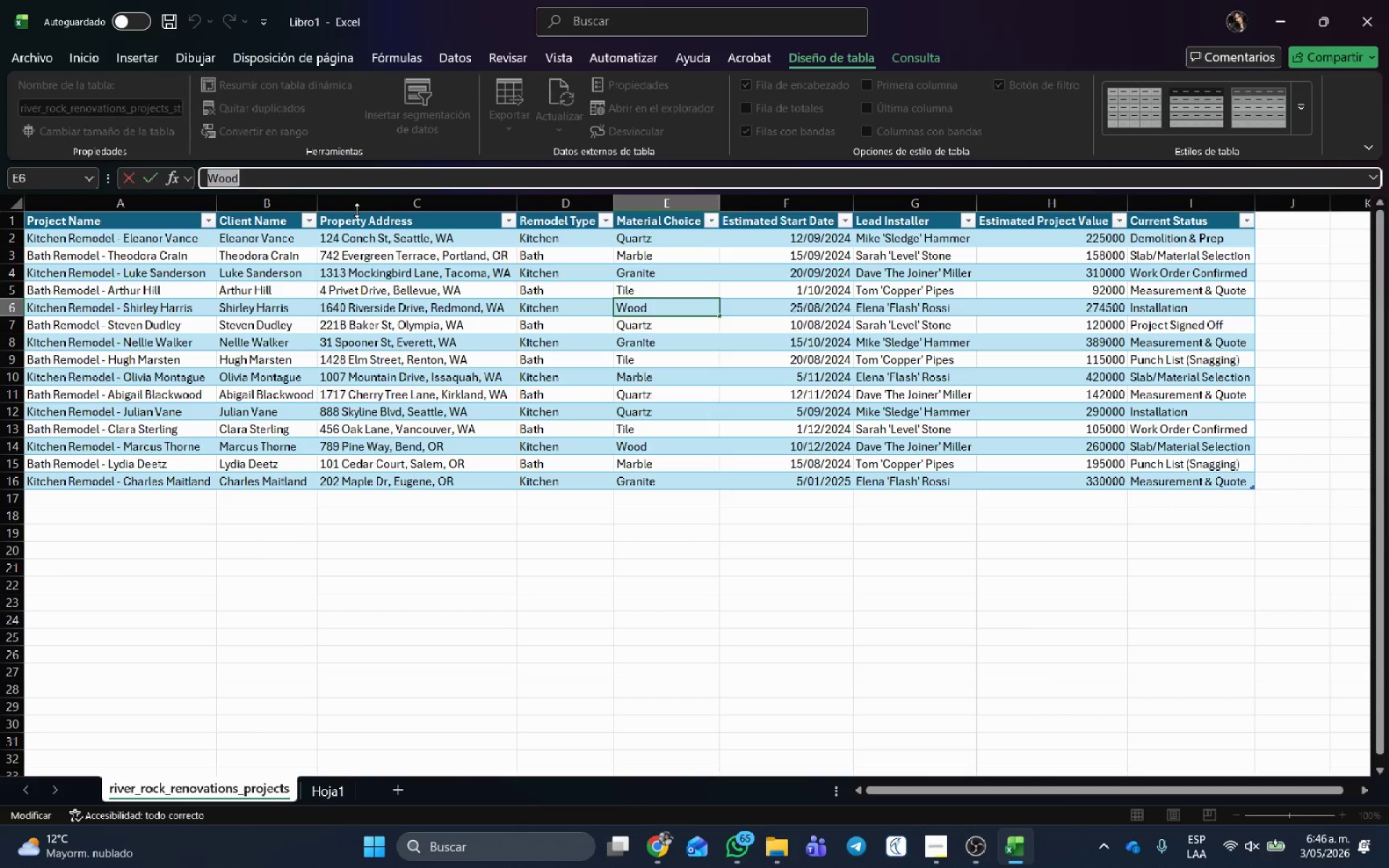 
key(Alt+Tab)
 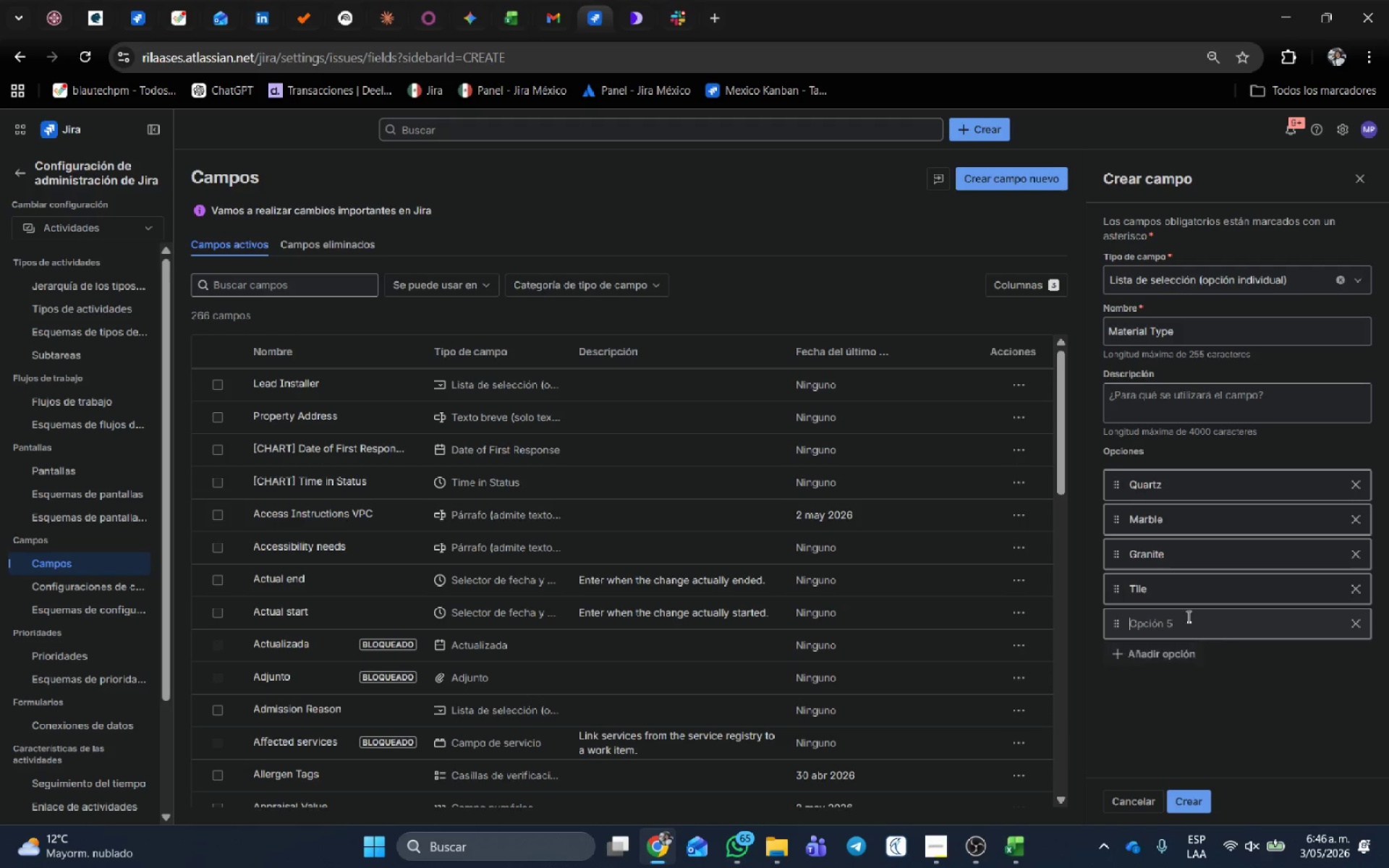 
double_click([1193, 629])
 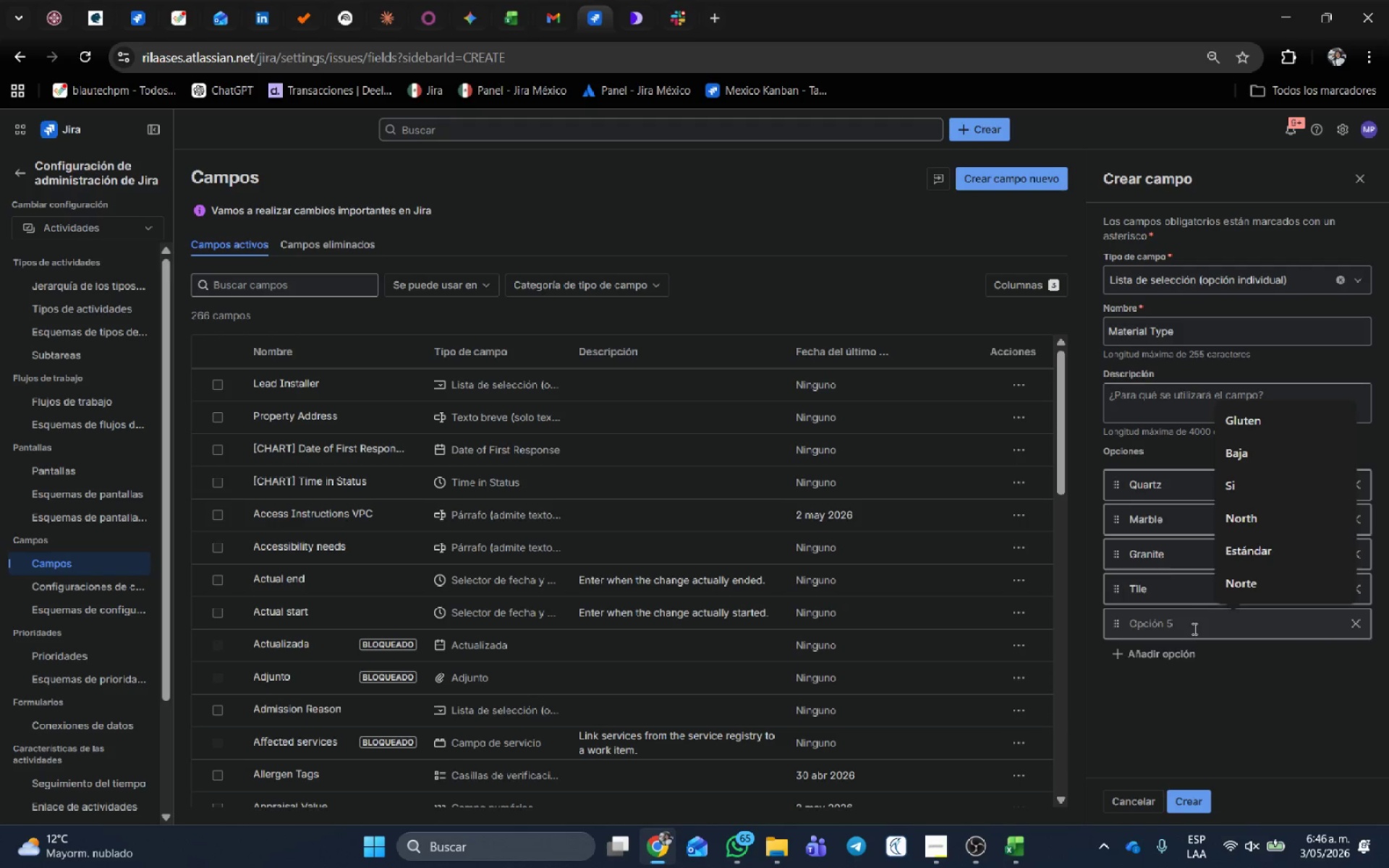 
key(Control+V)
 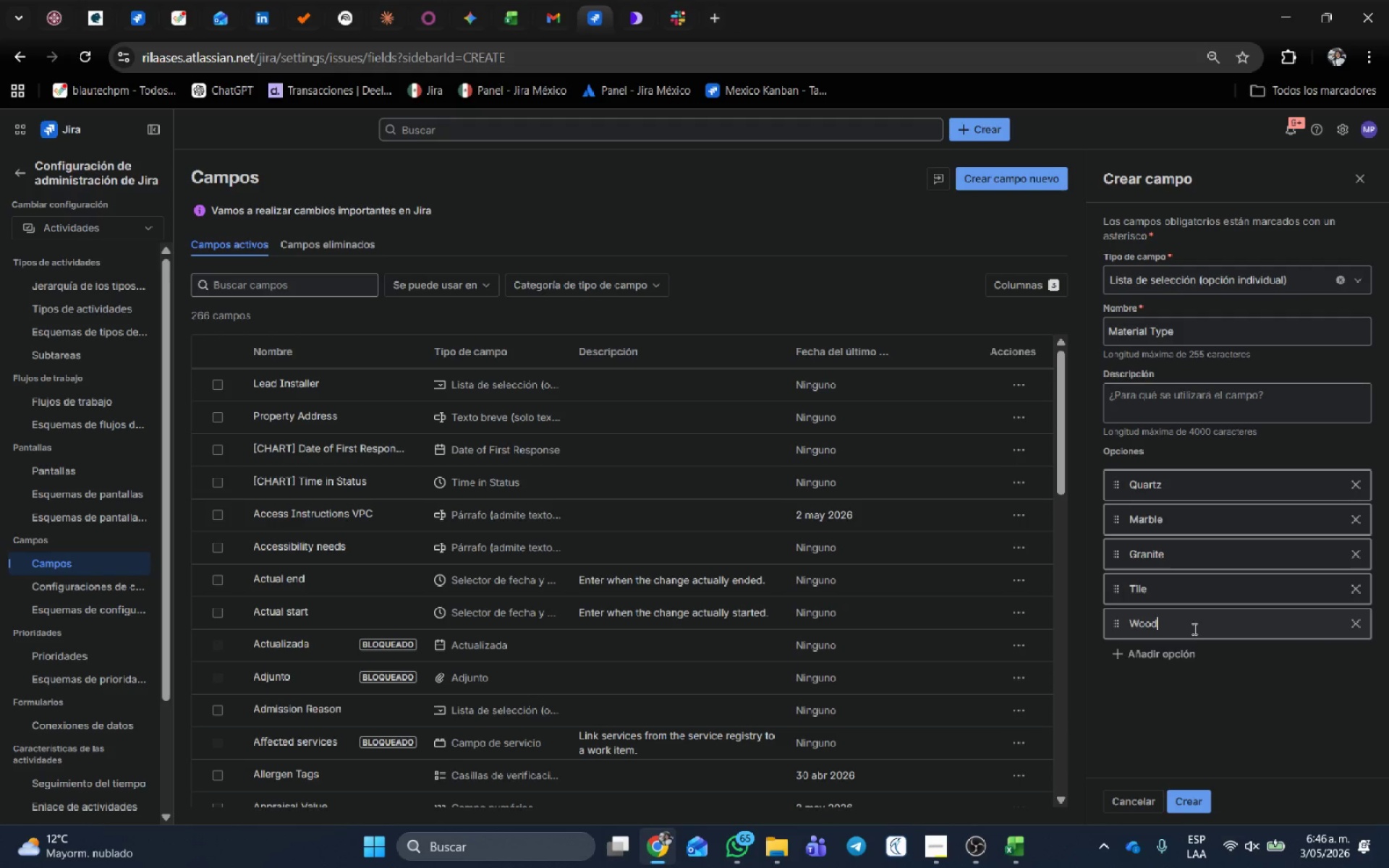 
key(Alt+AltLeft)
 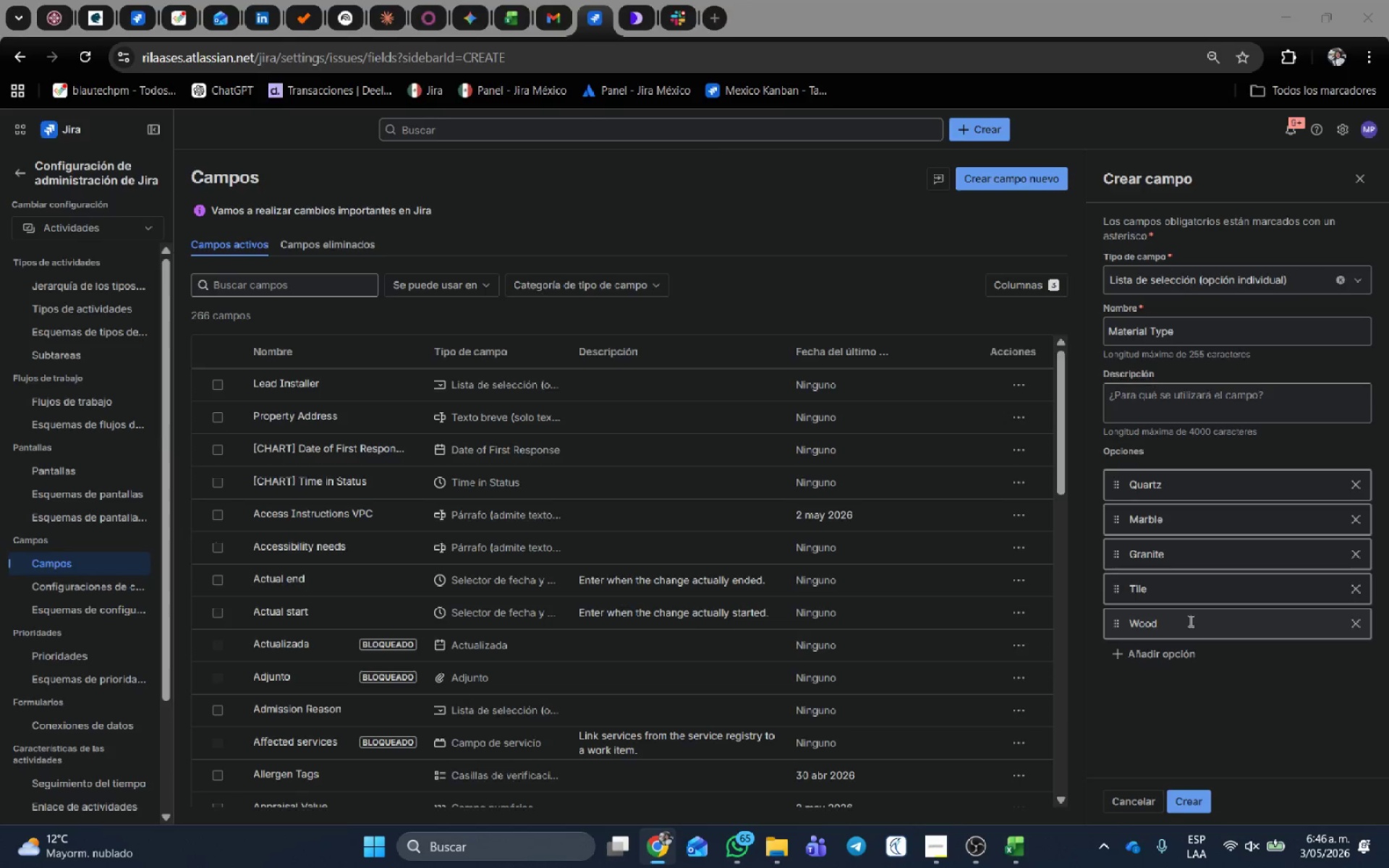 
key(Alt+Tab)
 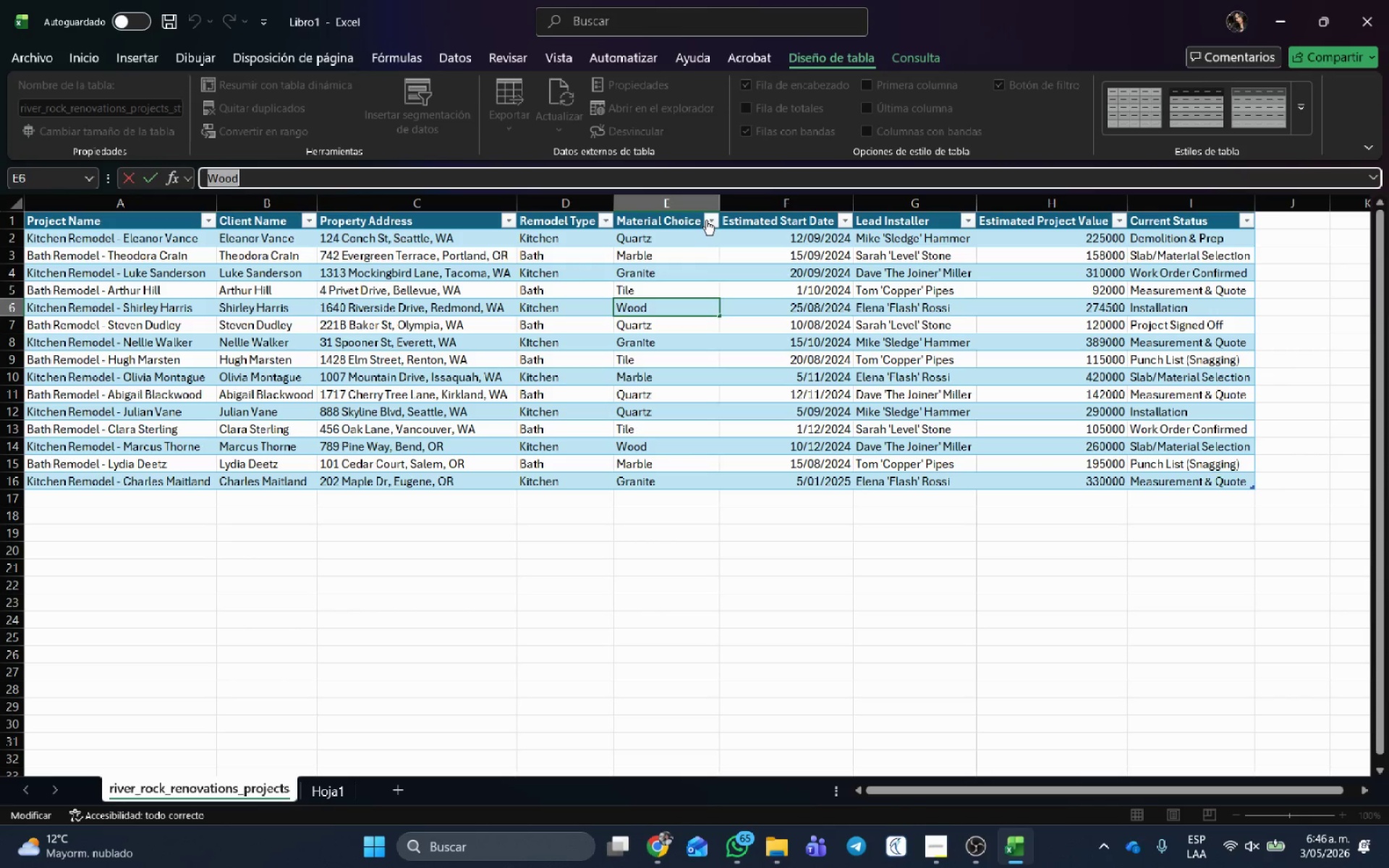 
left_click([706, 219])
 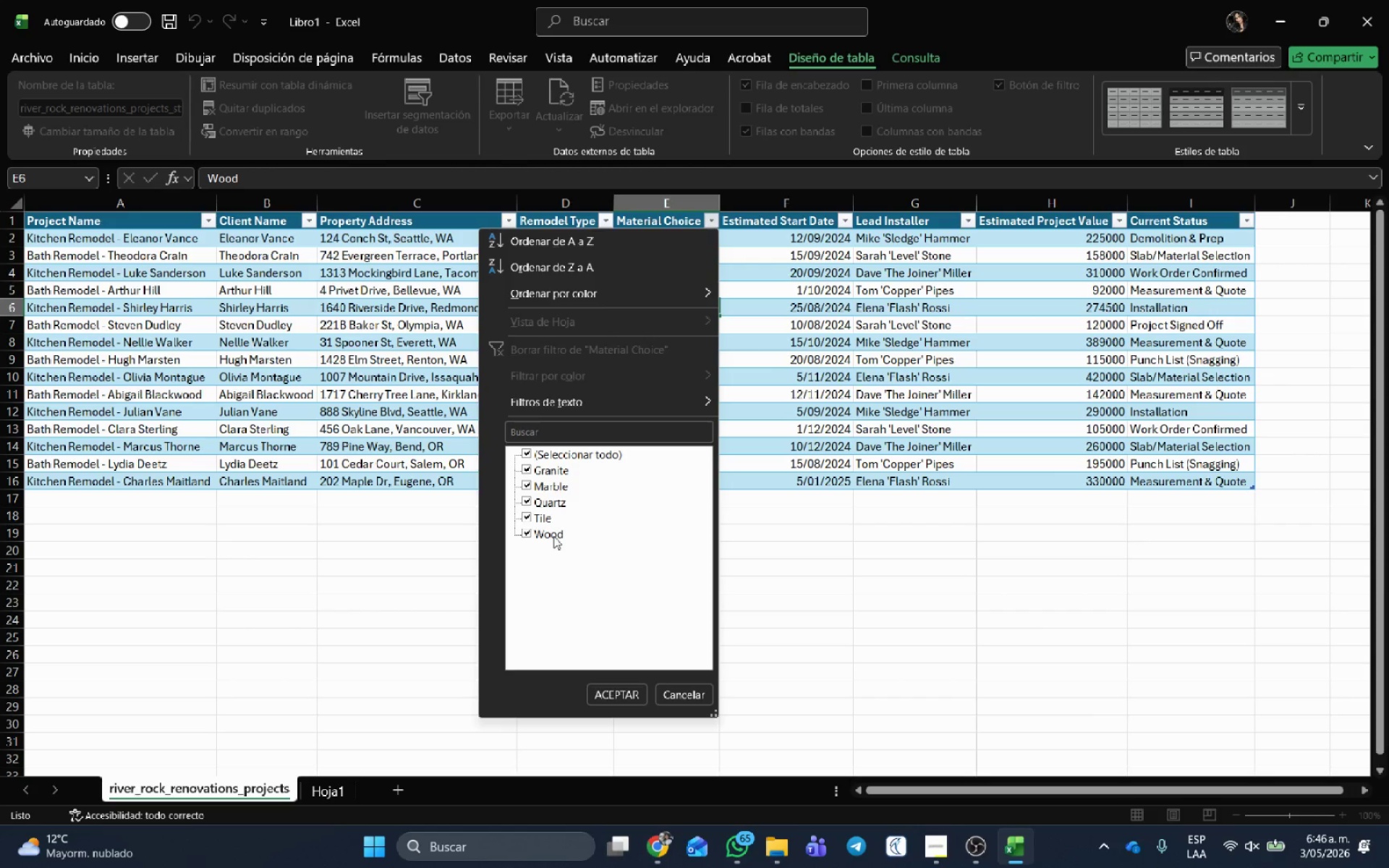 
key(Alt+AltLeft)
 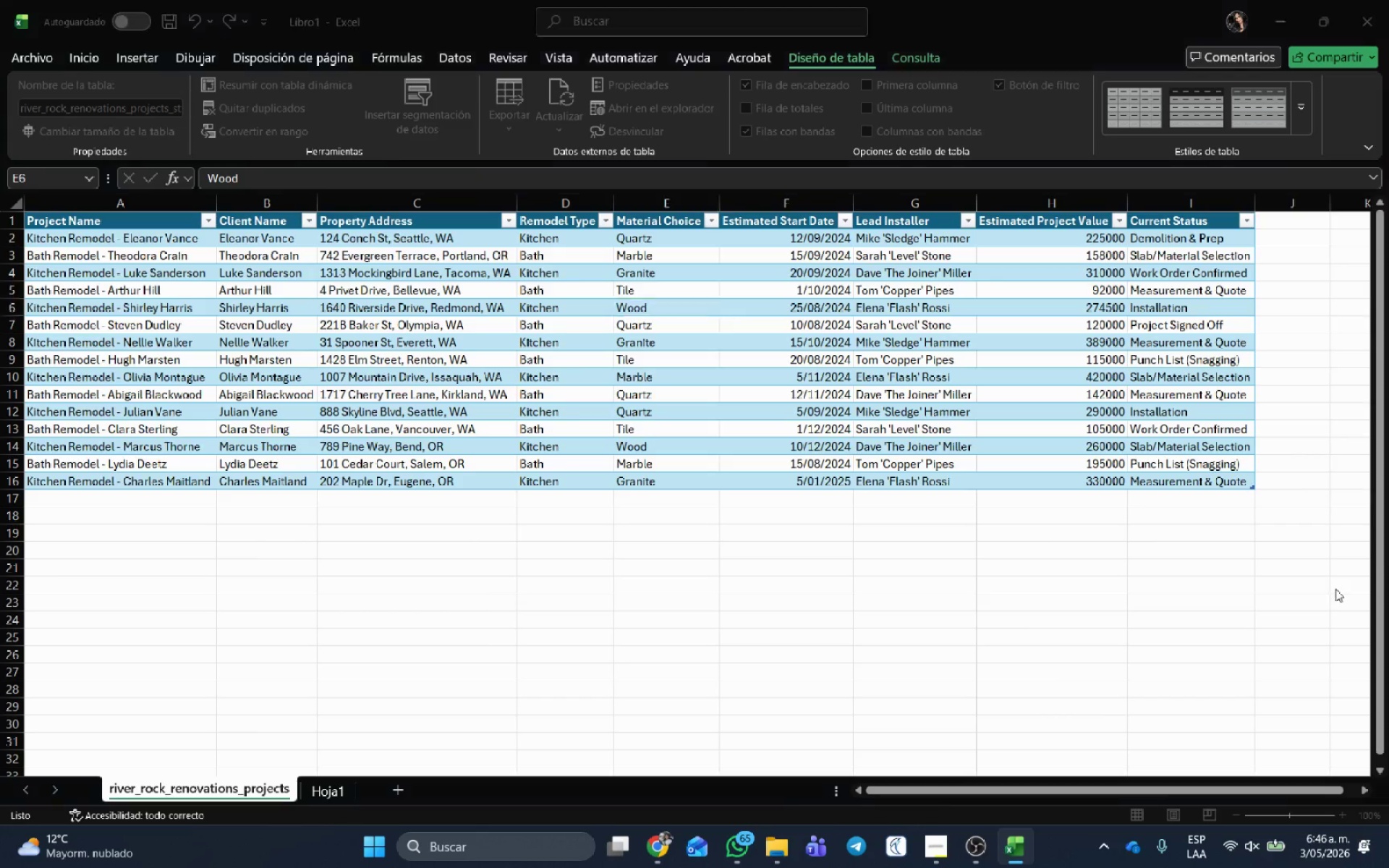 
key(Alt+Tab)
 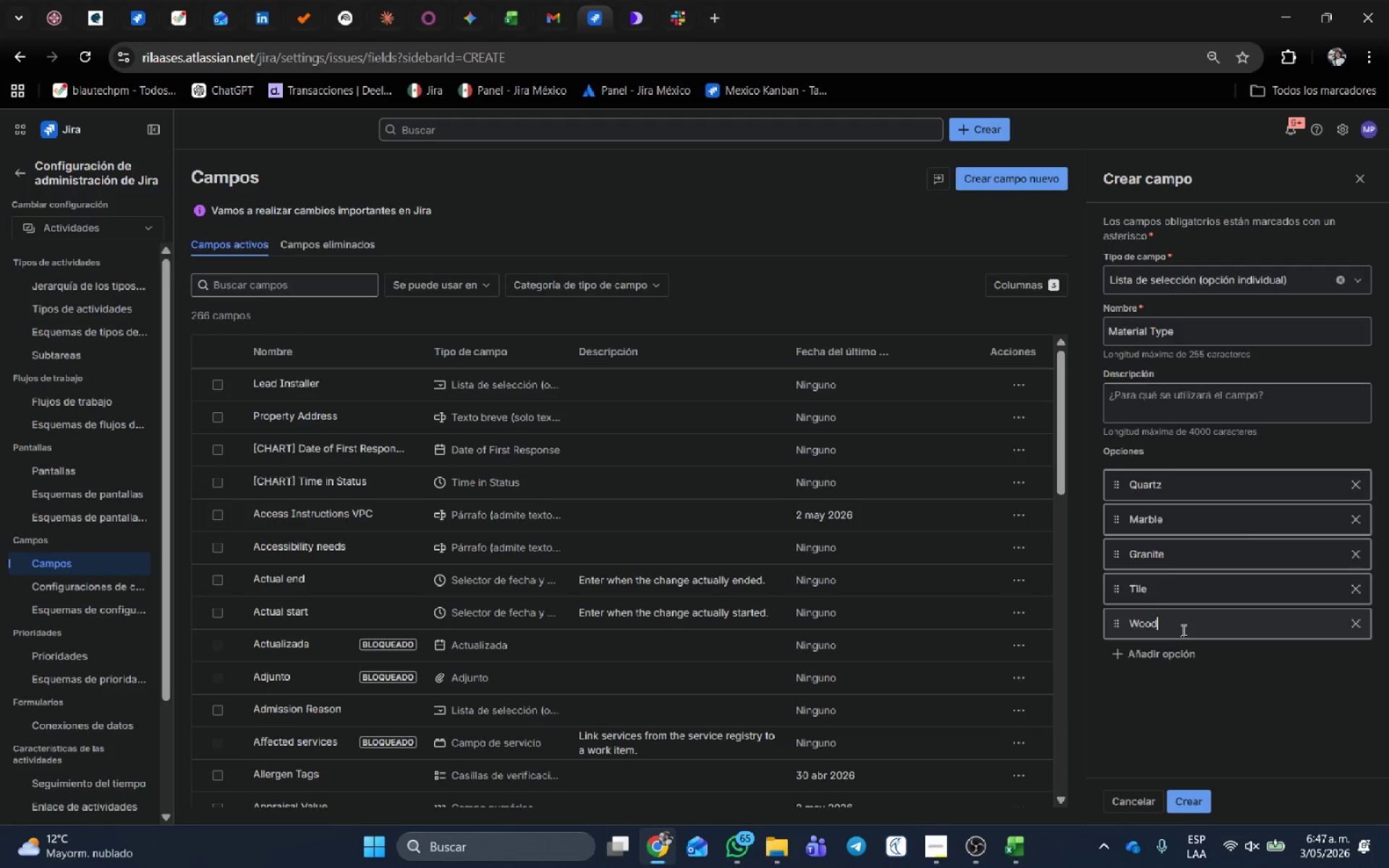 
left_click([1199, 795])
 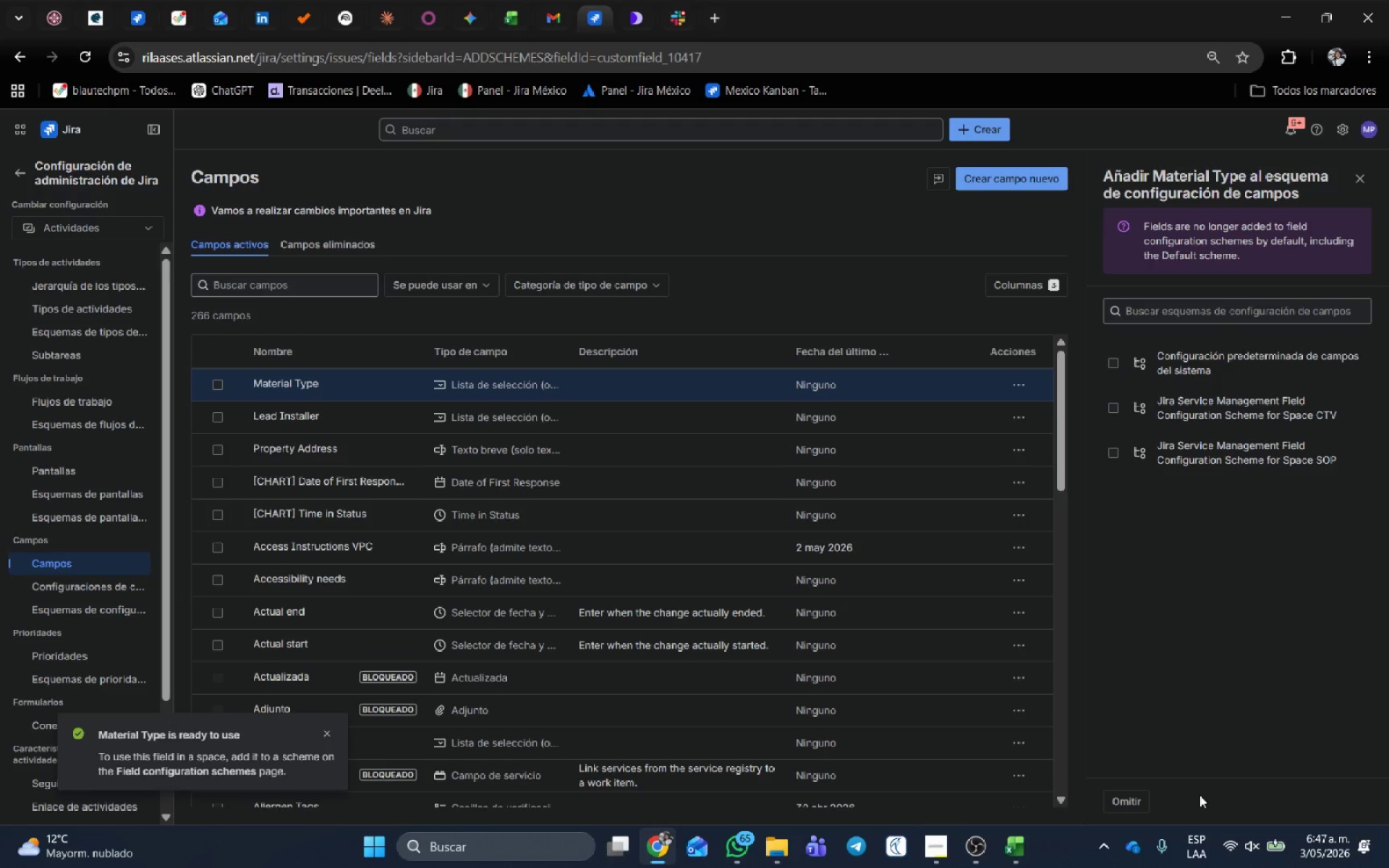 
wait(5.31)
 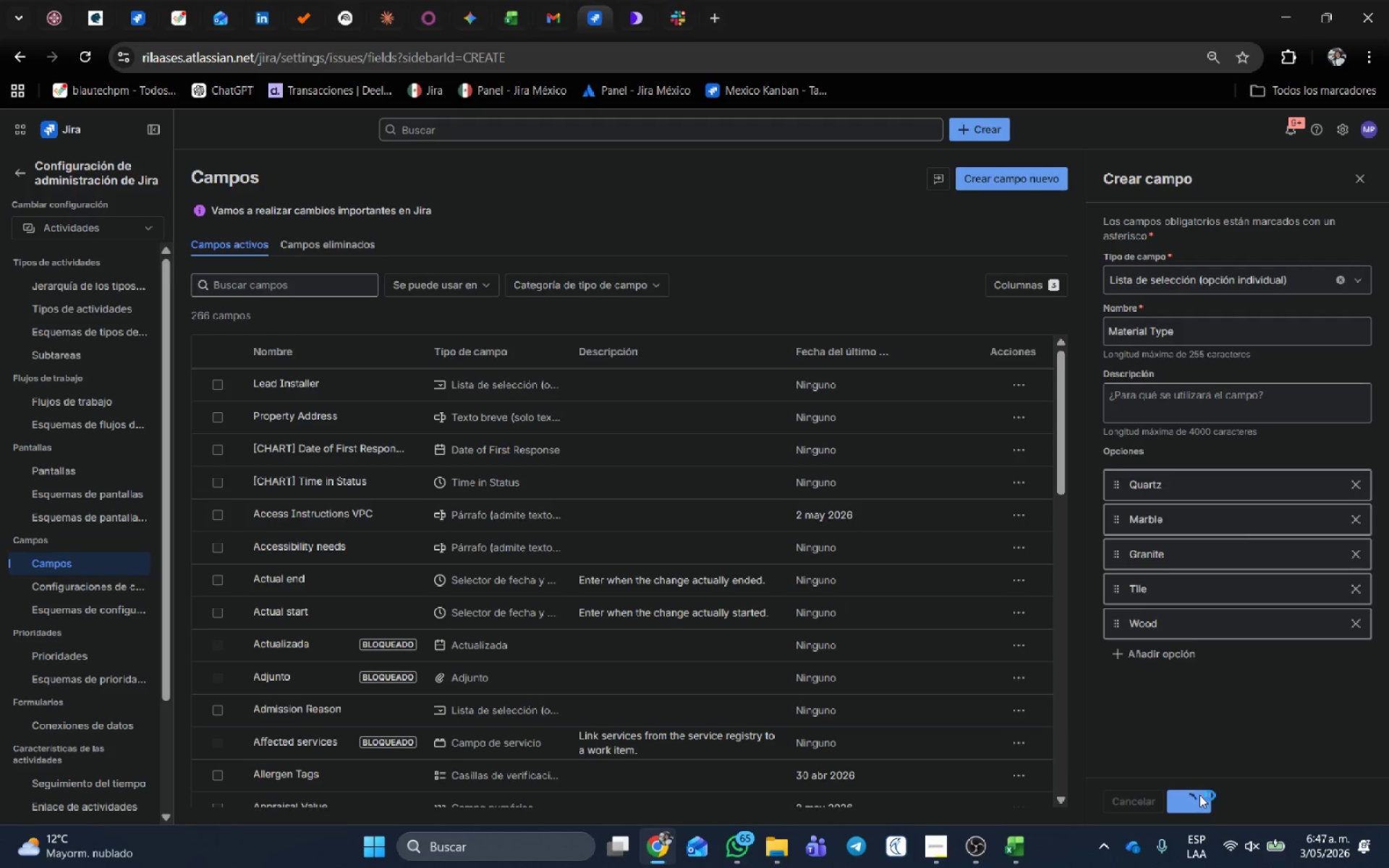 
left_click([1020, 383])
 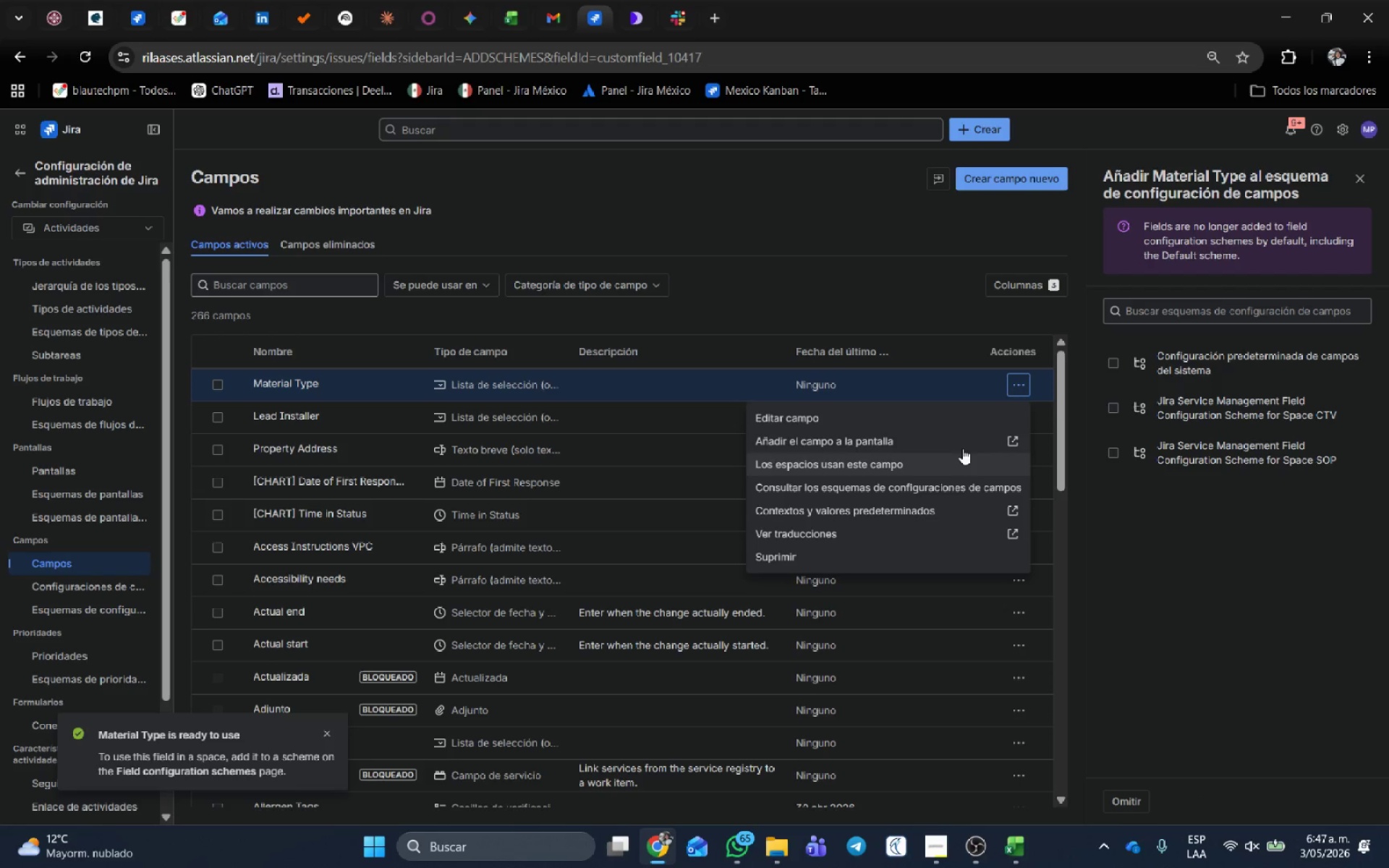 
left_click([962, 441])
 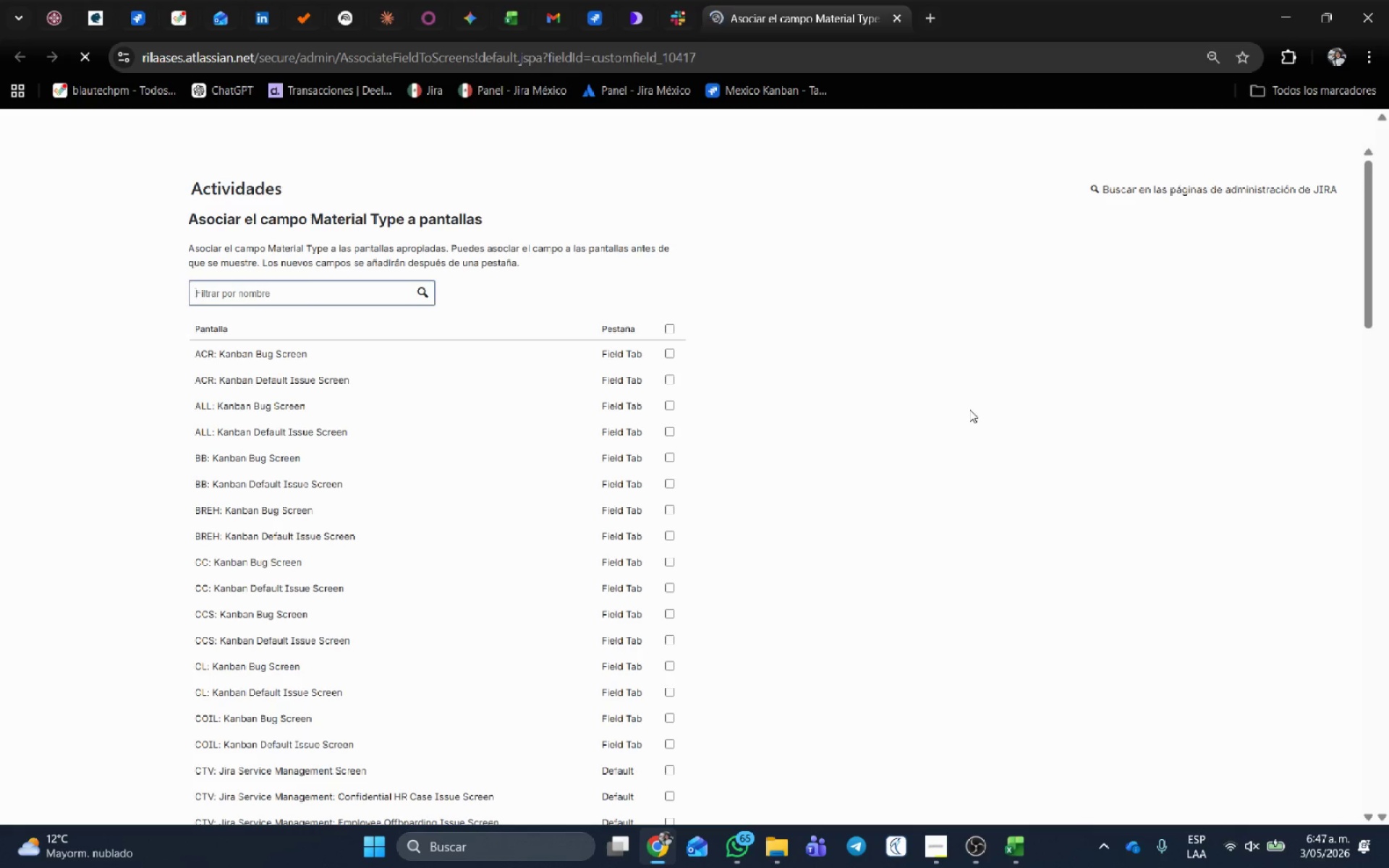 
scroll: coordinate [858, 443], scroll_direction: down, amount: 20.0
 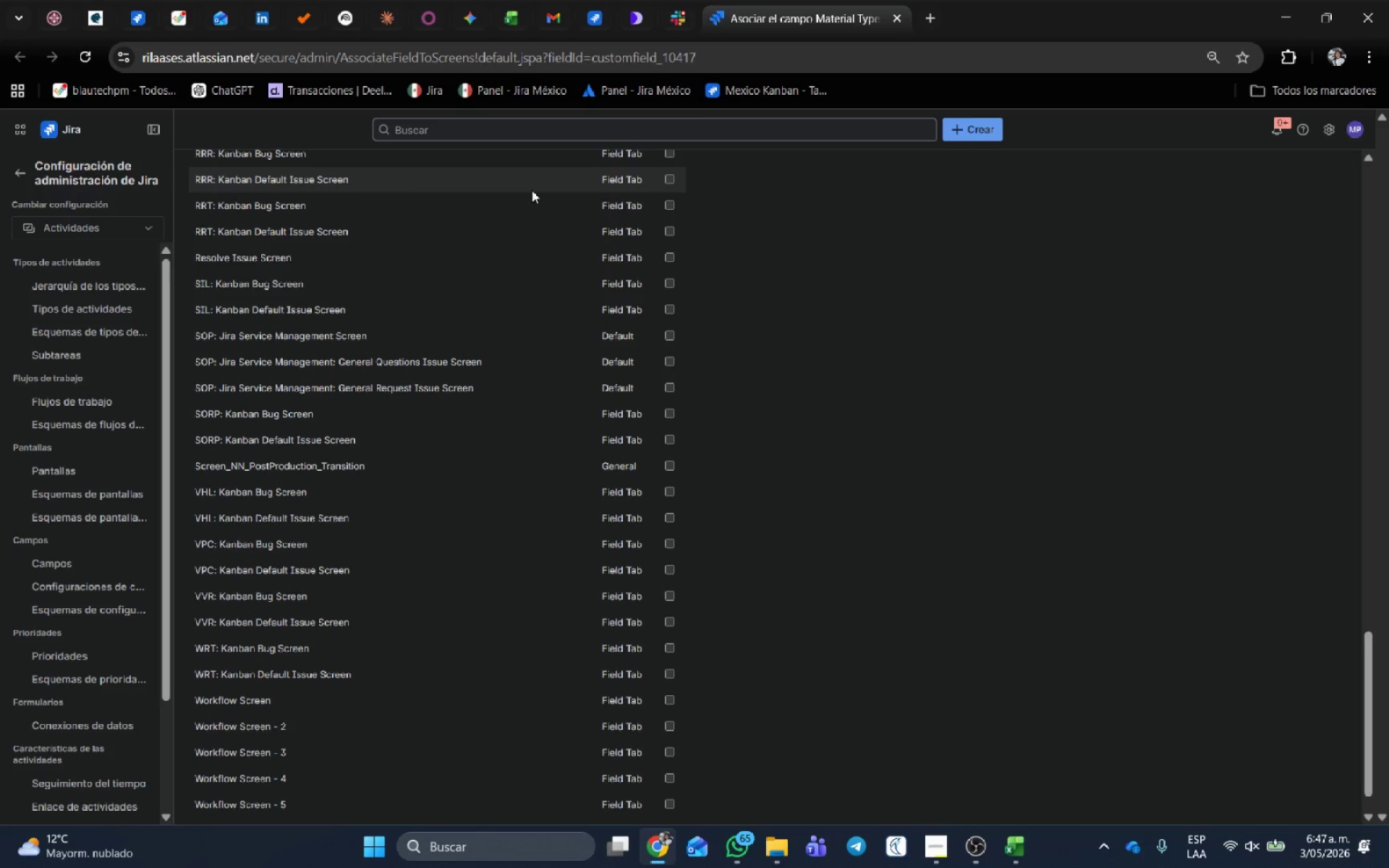 
left_click([671, 180])
 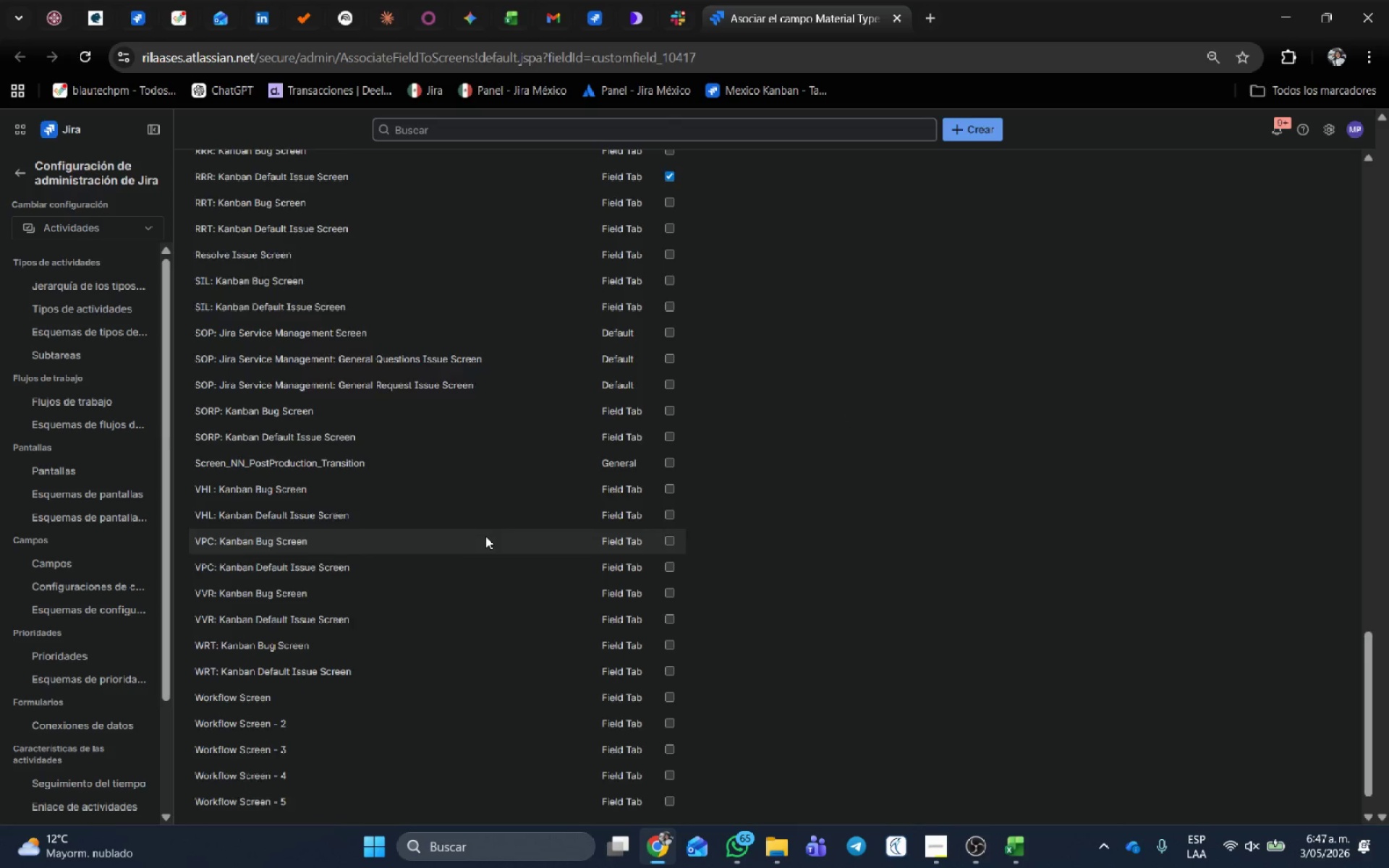 
scroll: coordinate [393, 658], scroll_direction: down, amount: 10.0
 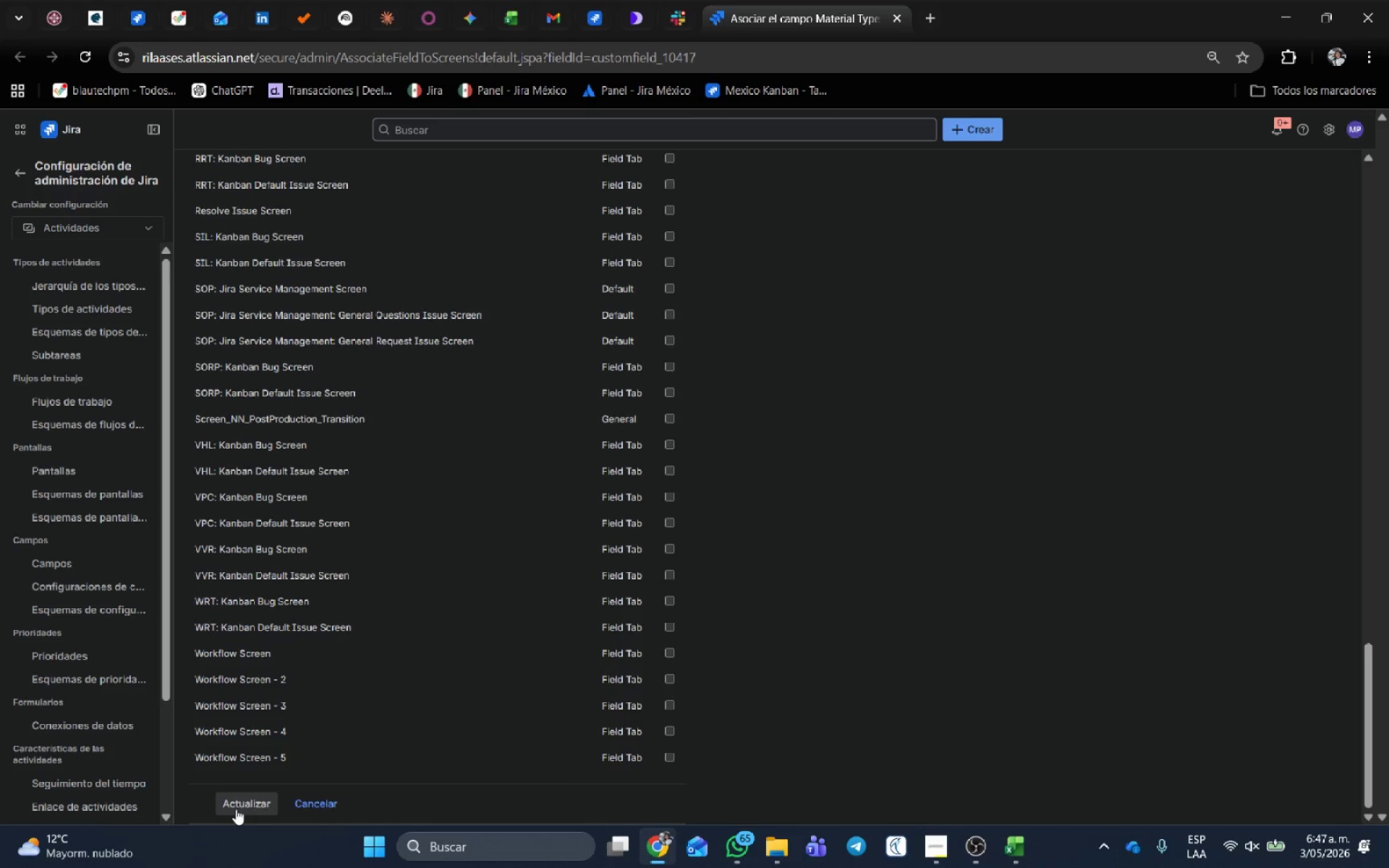 
left_click([236, 809])
 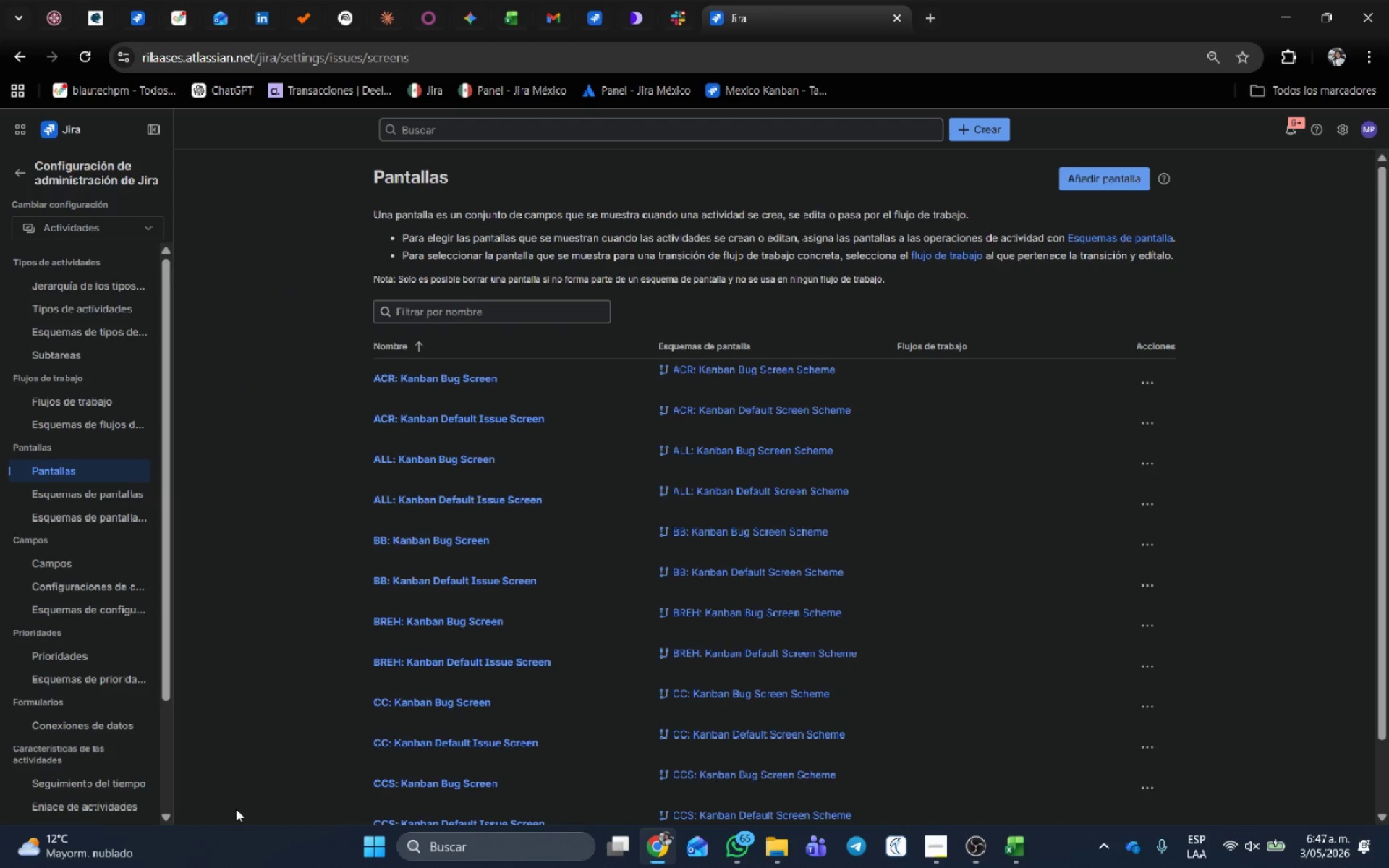 
wait(5.98)
 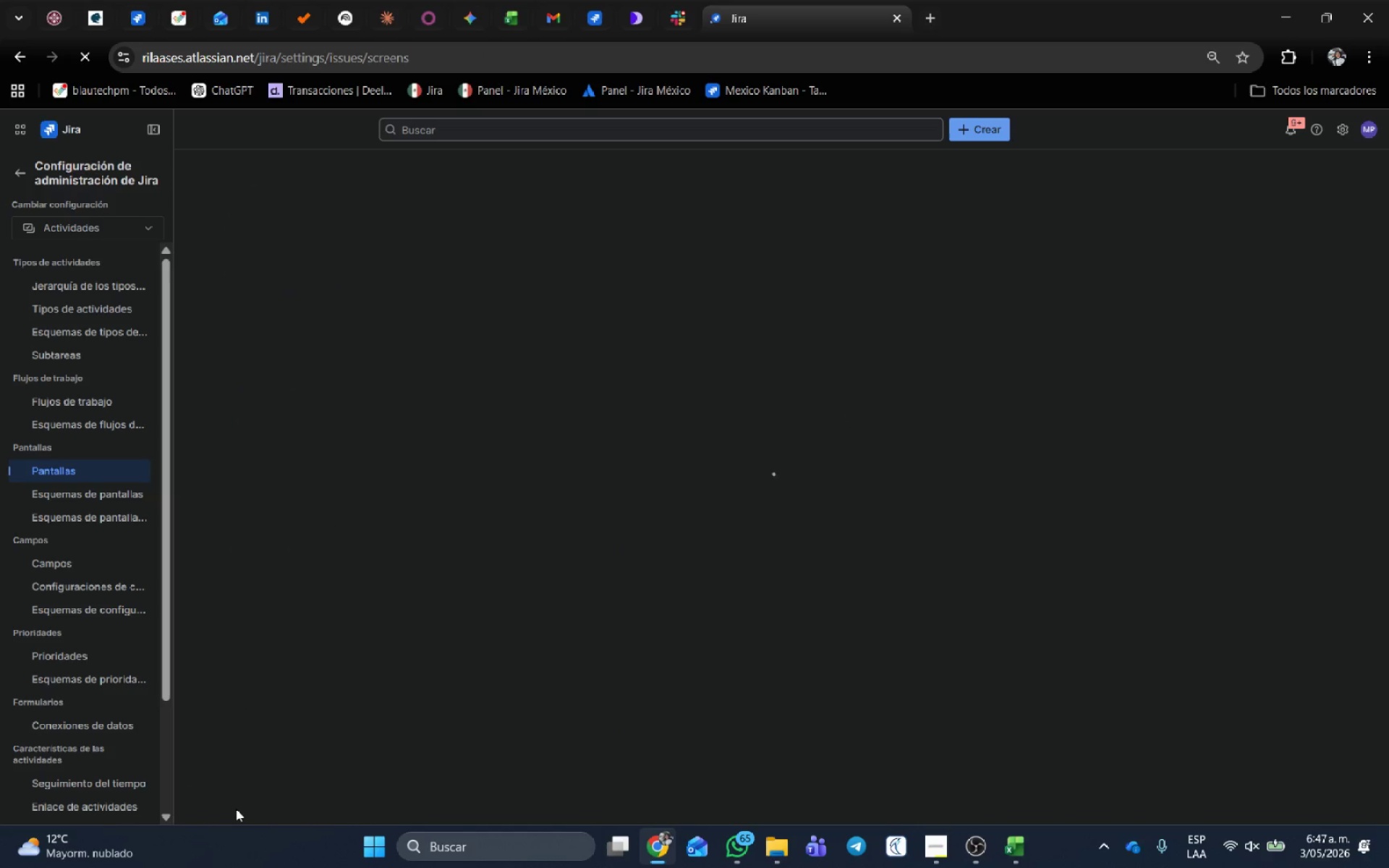 
left_click([21, 174])
 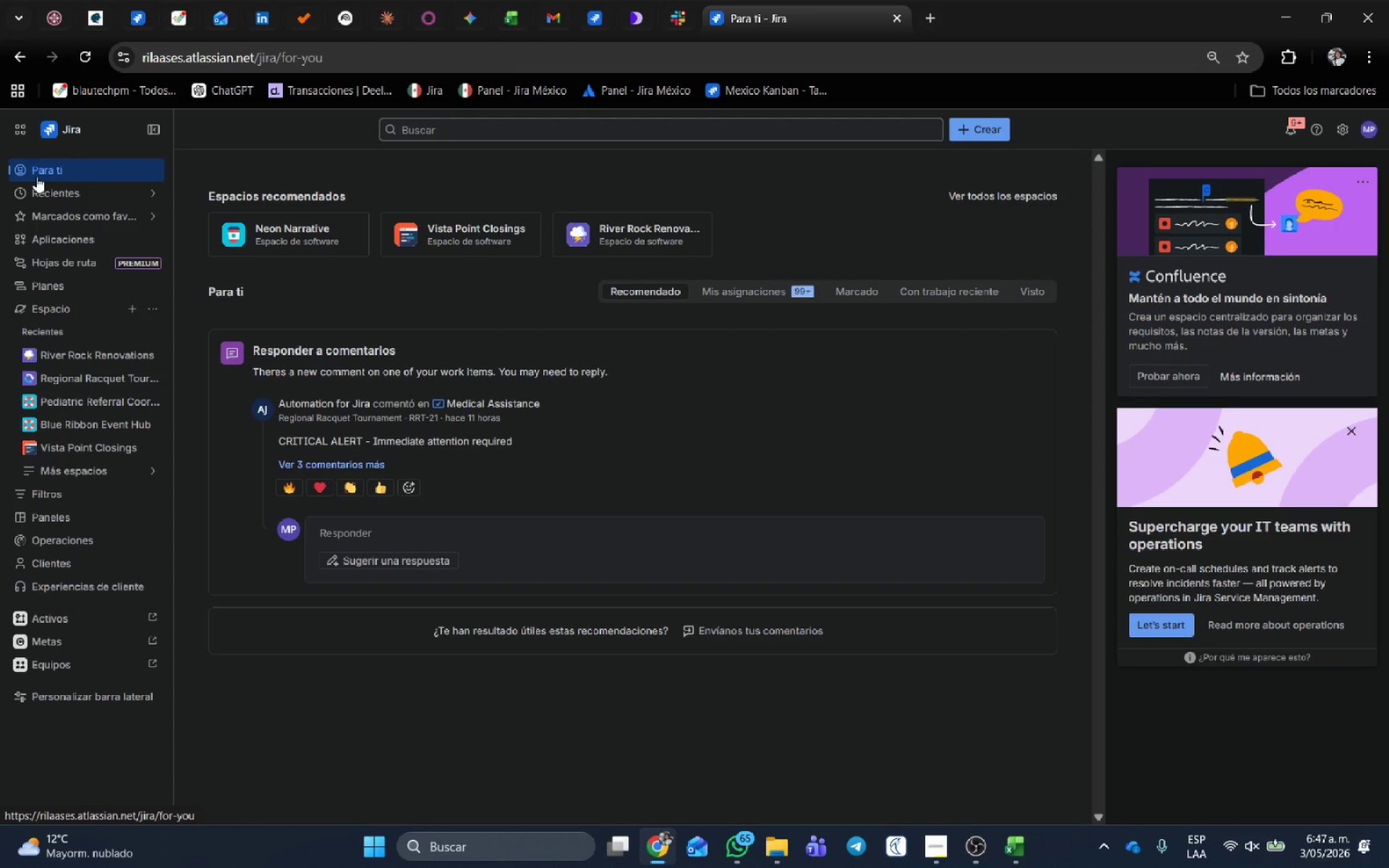 
wait(6.62)
 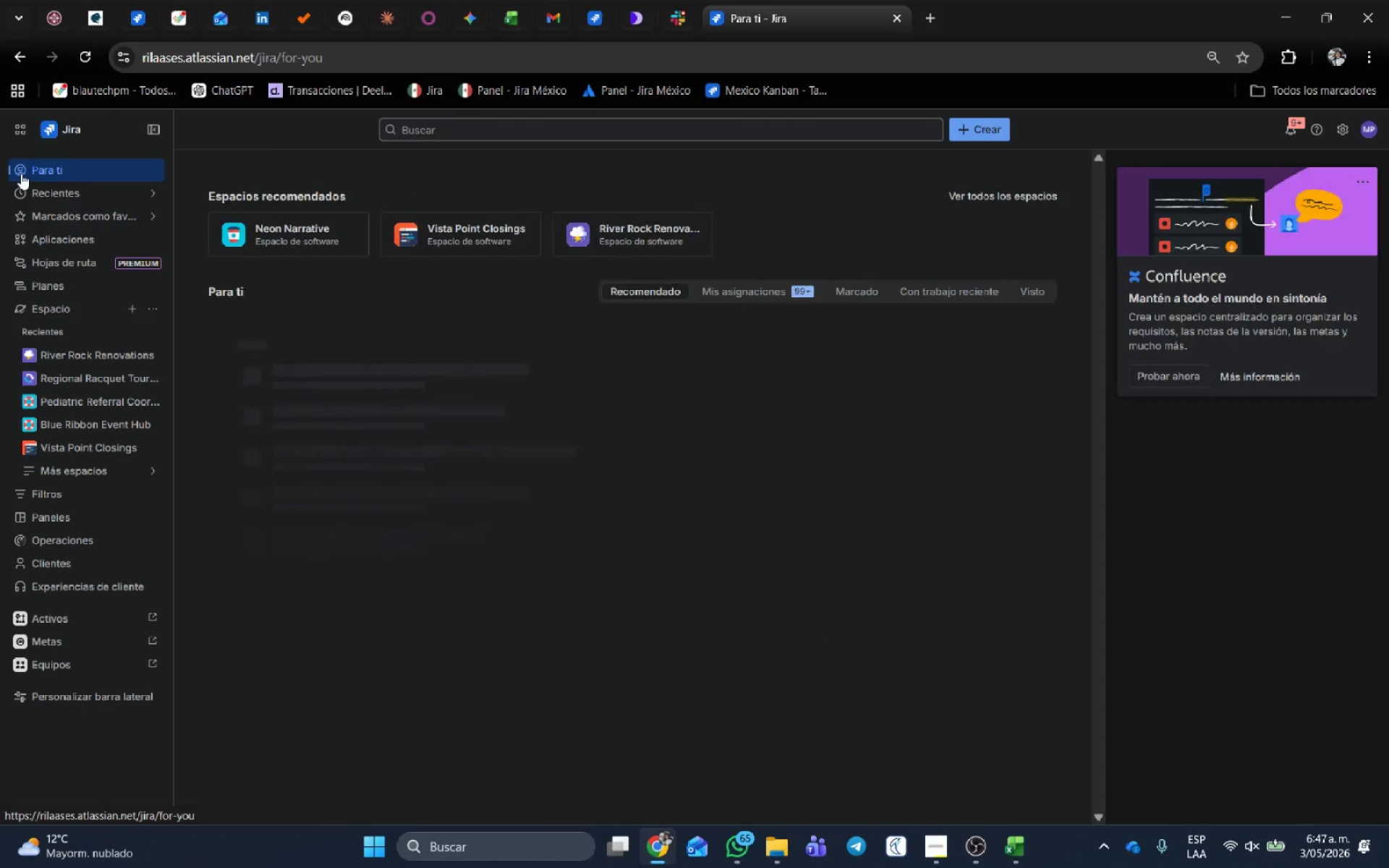 
middle_click([817, 0])